 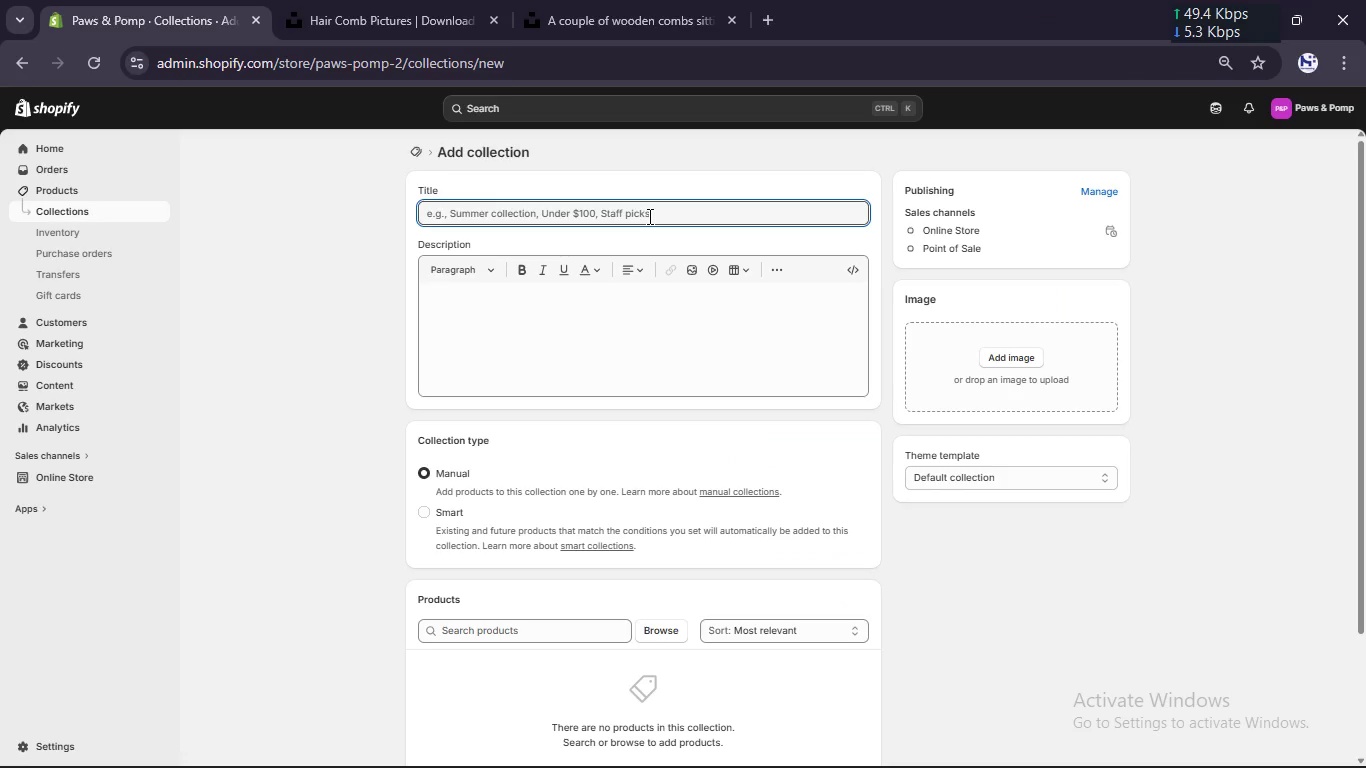 
type(Calimi)
key(Backspace)
key(Backspace)
key(Backspace)
key(Backspace)
type(ling)
key(Backspace)
key(Backspace)
key(Backspace)
key(Backspace)
type(lming Essential)
 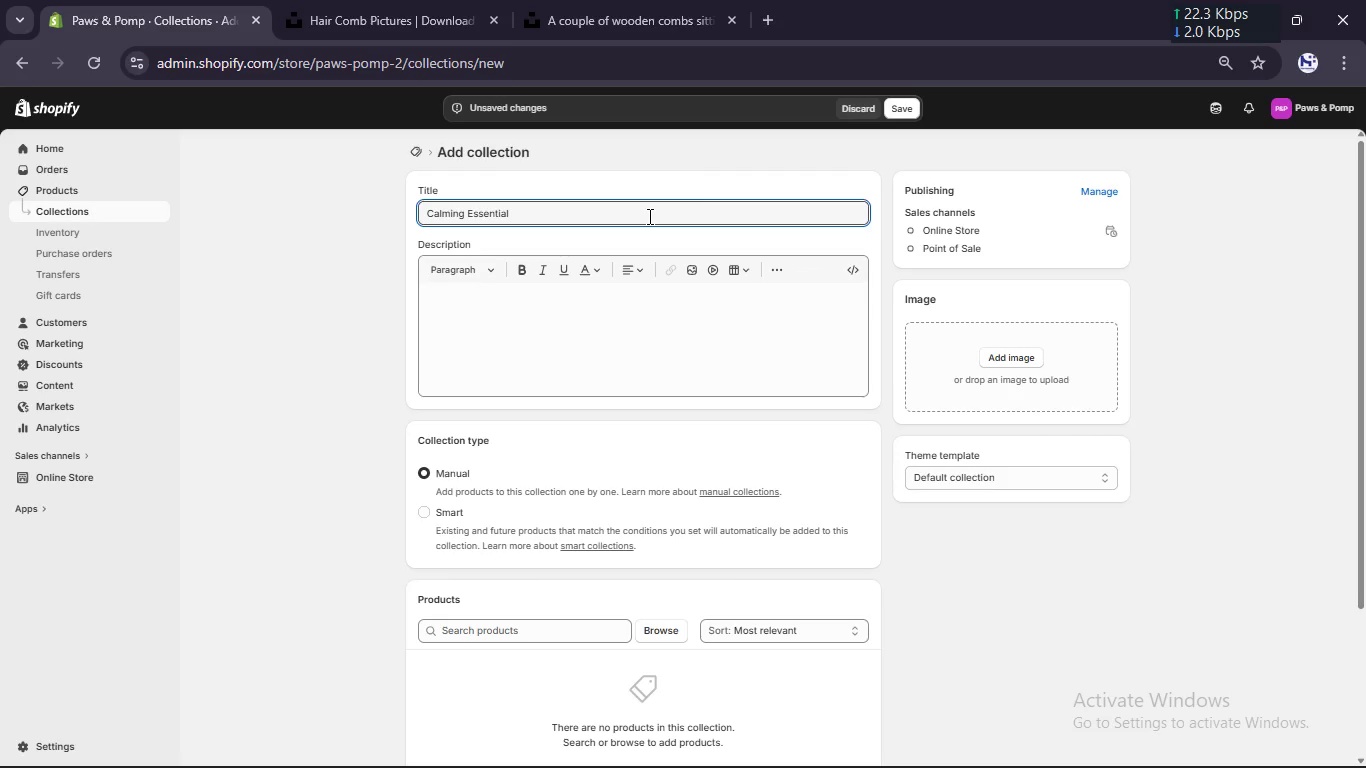 
left_click([433, 511])
 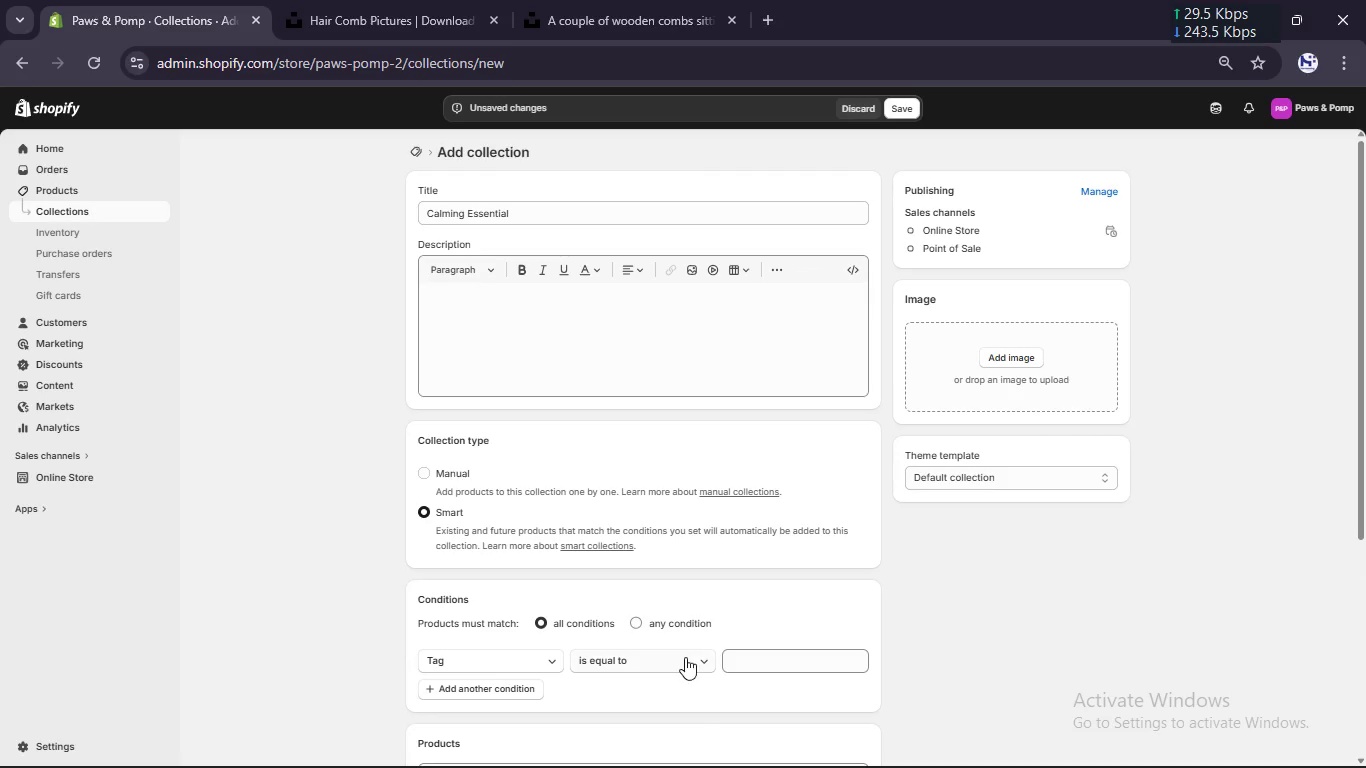 
left_click([734, 656])
 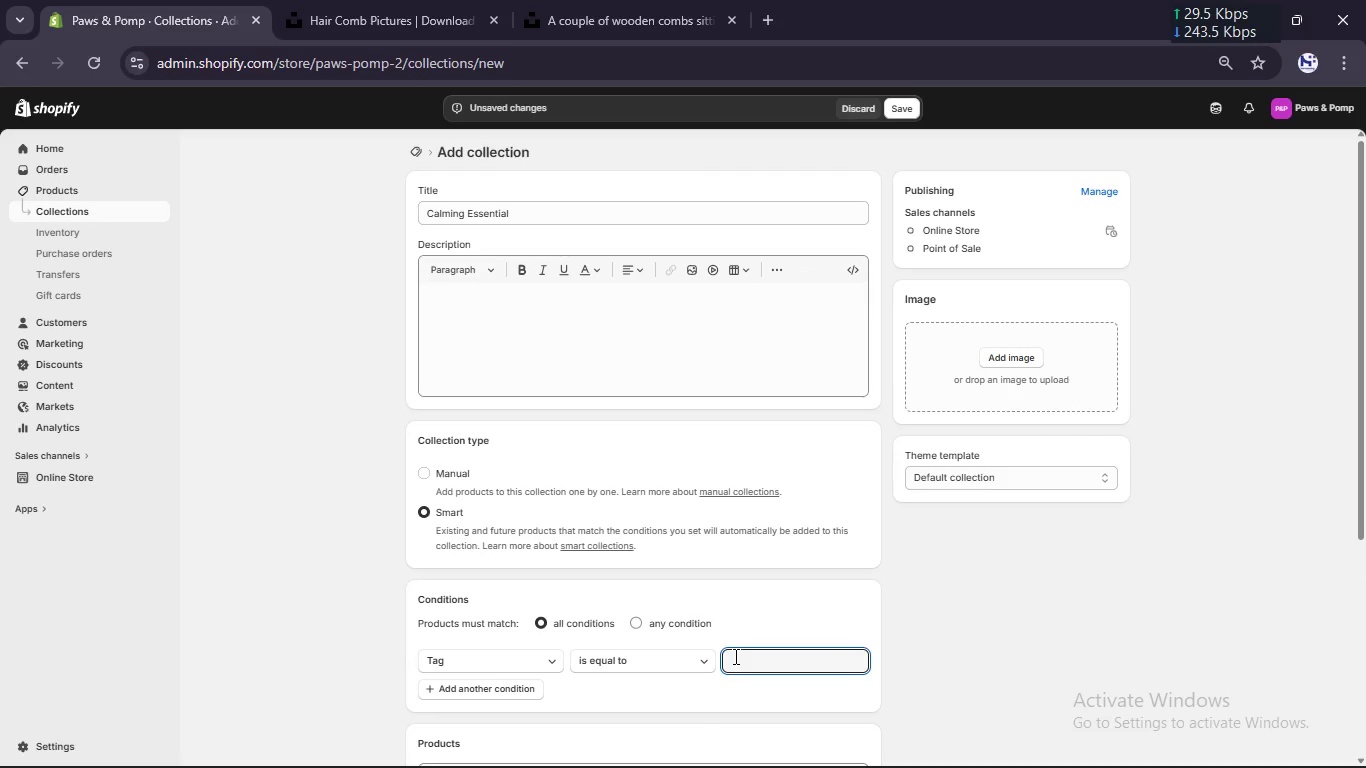 
type(Calming)
 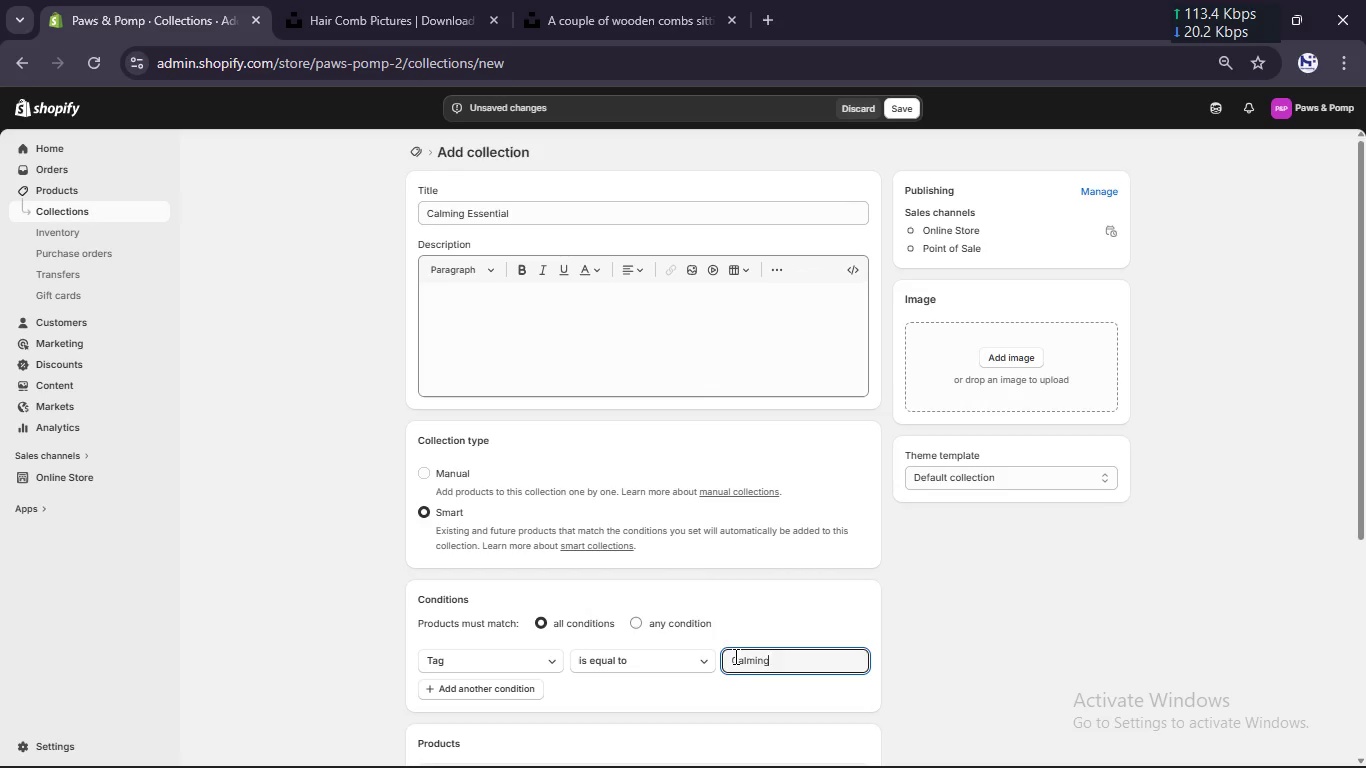 
scroll: coordinate [589, 378], scroll_direction: down, amount: 5.0
 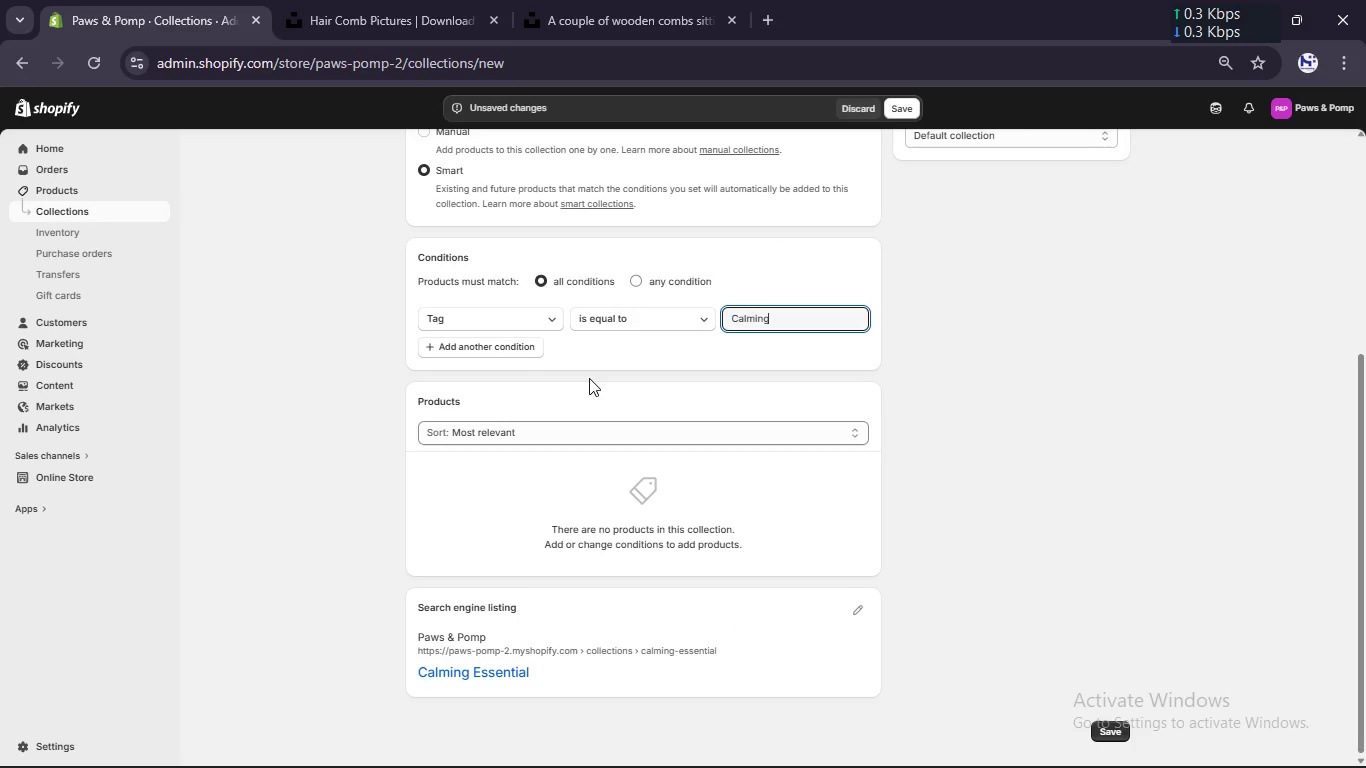 
scroll: coordinate [589, 378], scroll_direction: none, amount: 0.0
 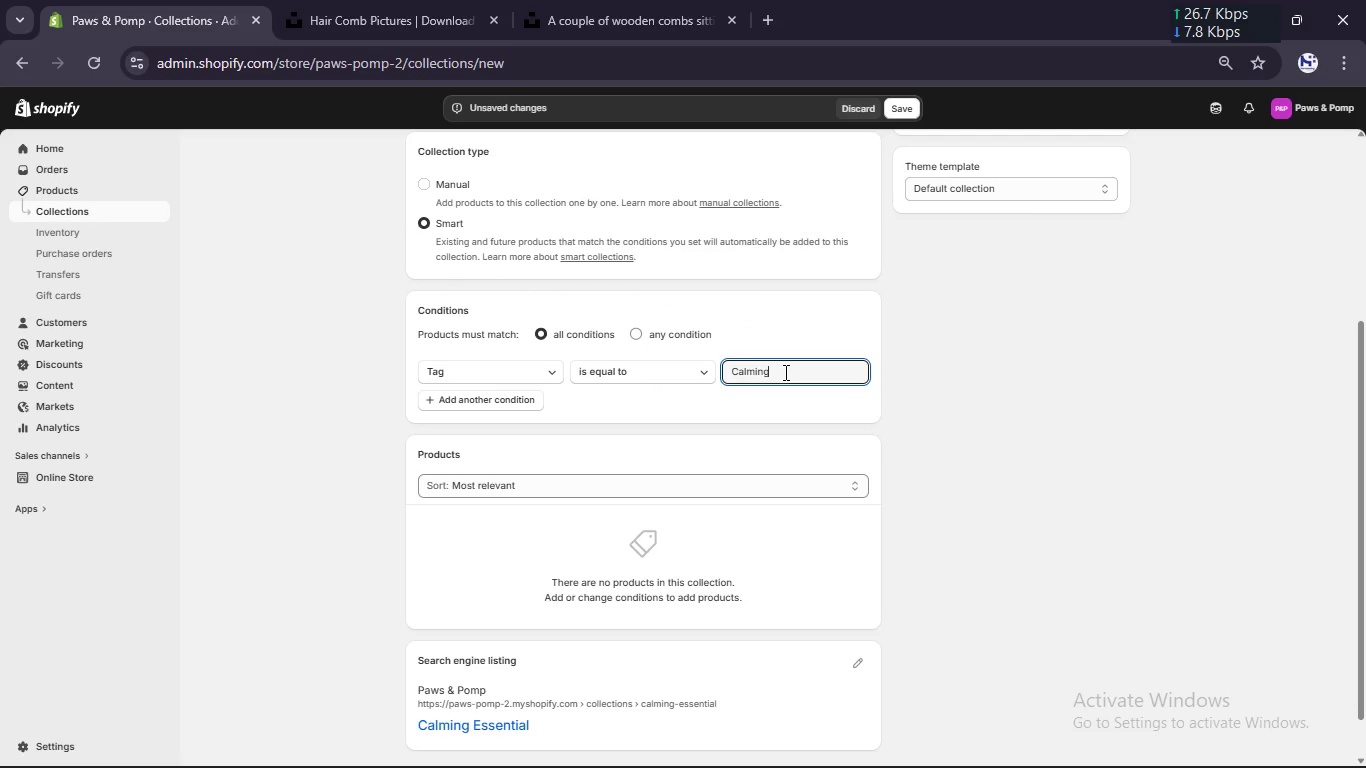 
left_click([784, 372])
 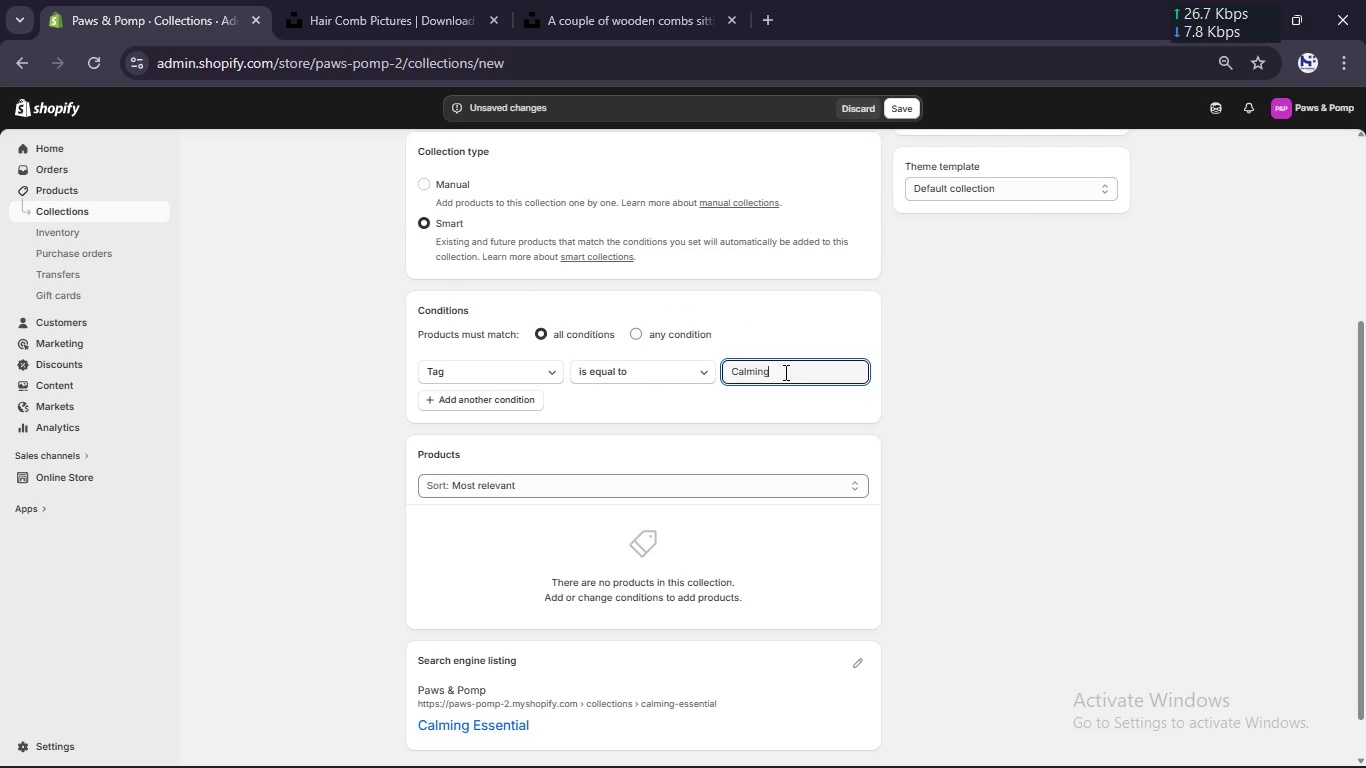 
key(Backspace)
 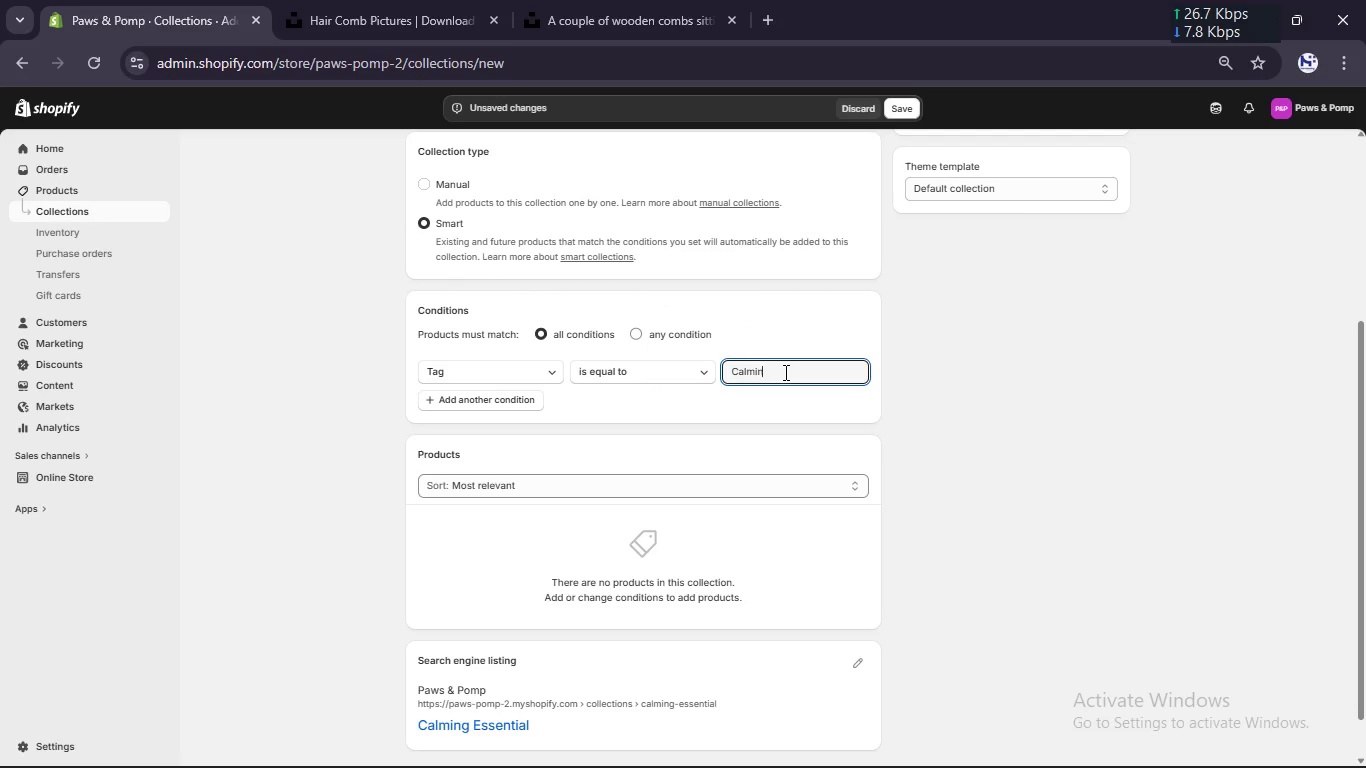 
key(Backspace)
 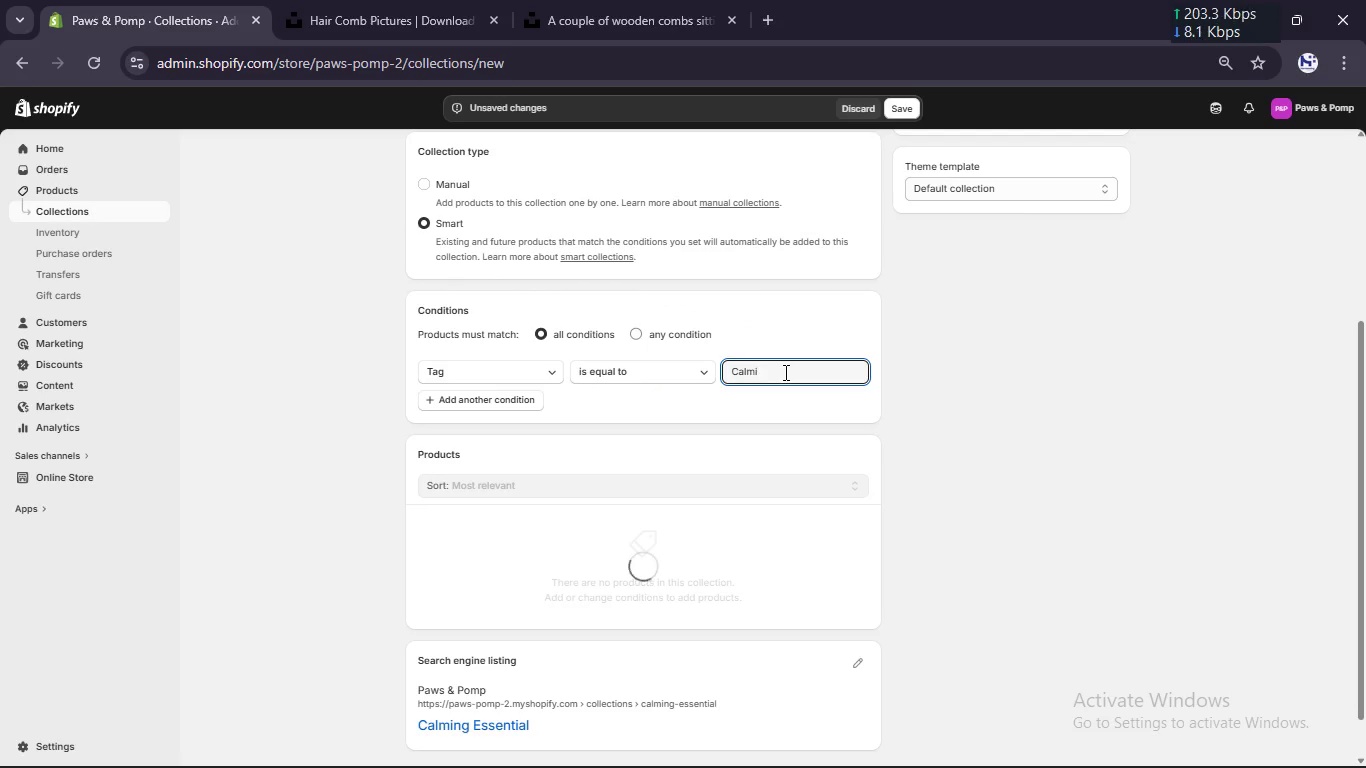 
key(Backspace)
 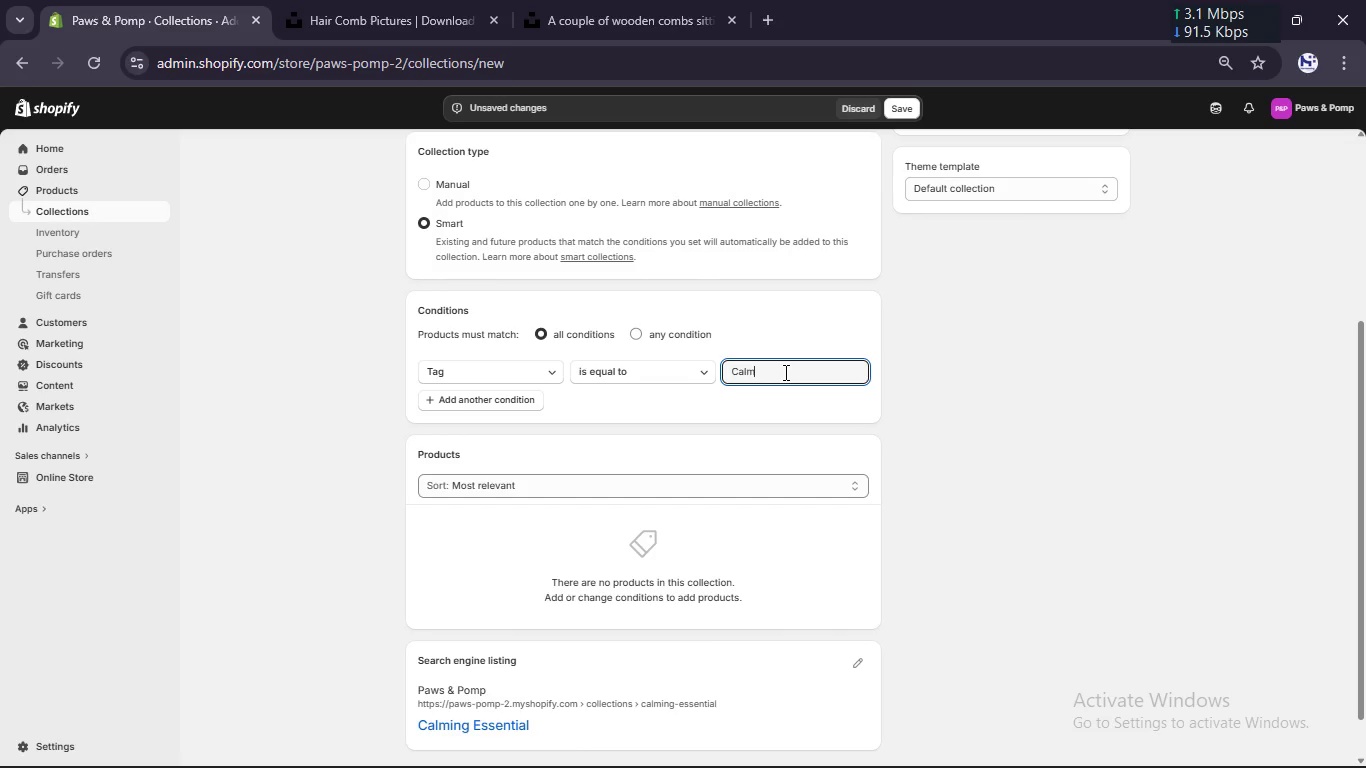 
key(ArrowLeft)
 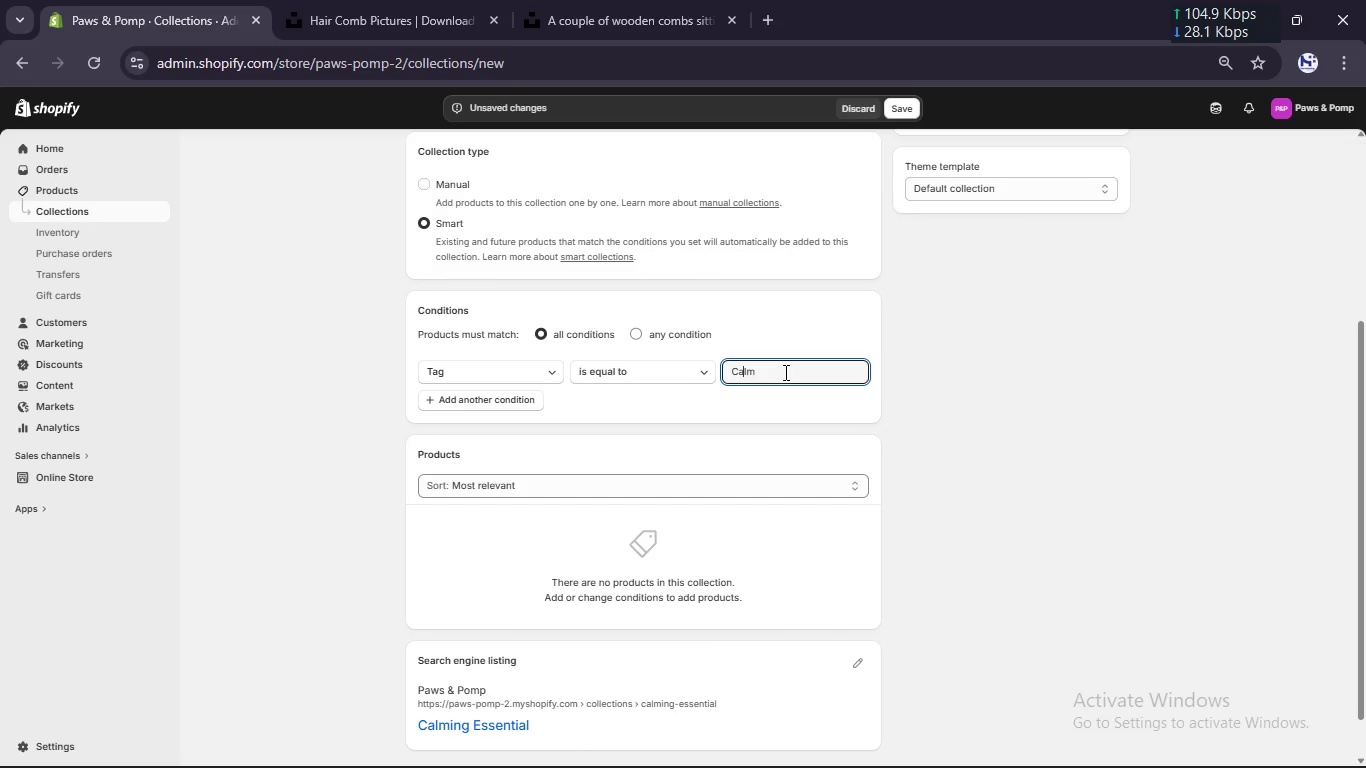 
key(ArrowLeft)
 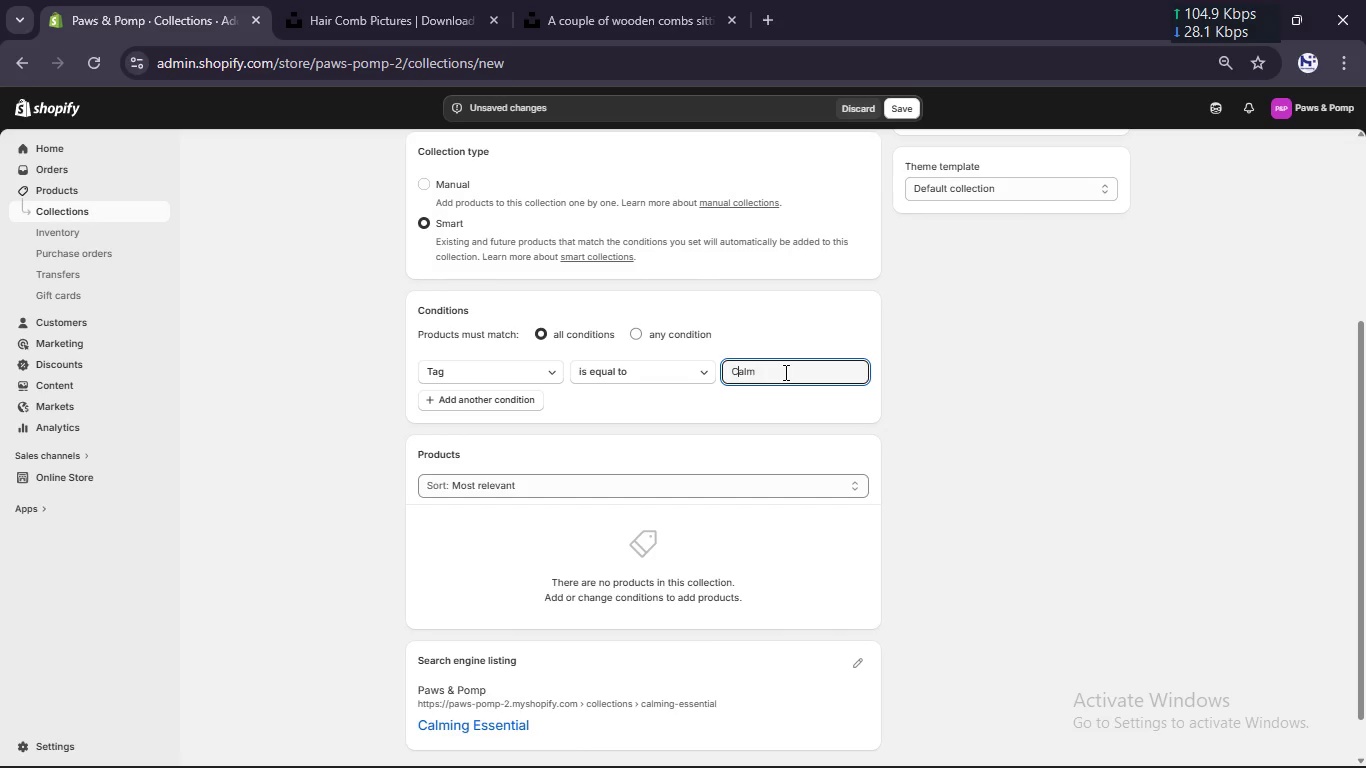 
key(ArrowLeft)
 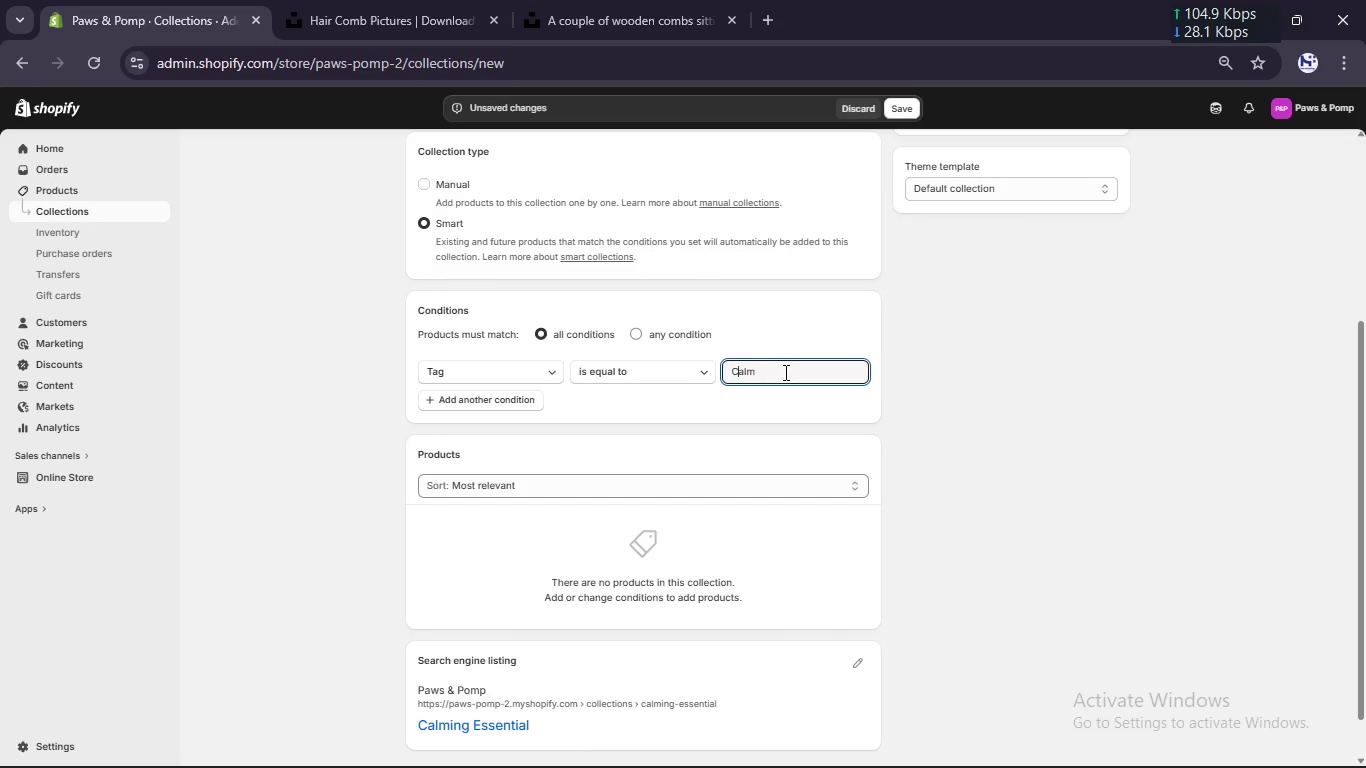 
key(Backspace)
 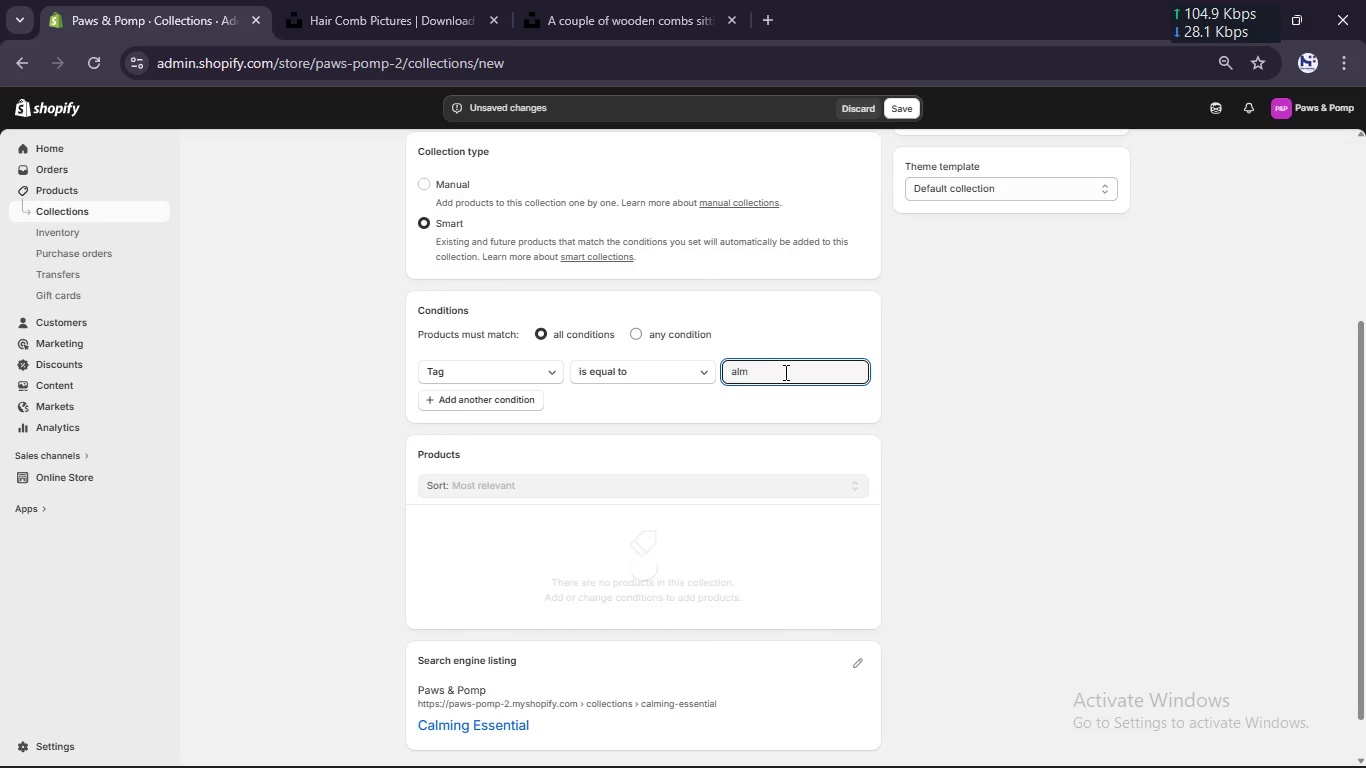 
key(C)
 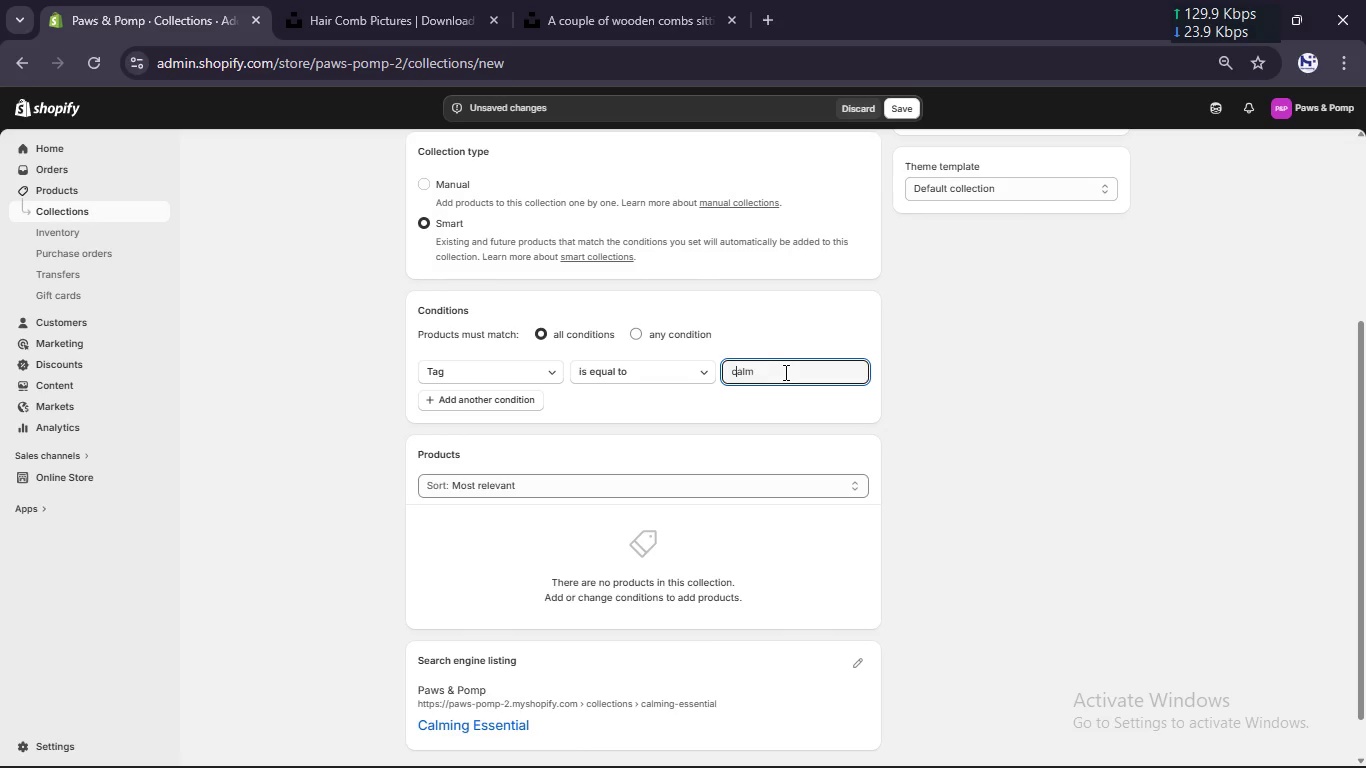 
left_click([784, 372])
 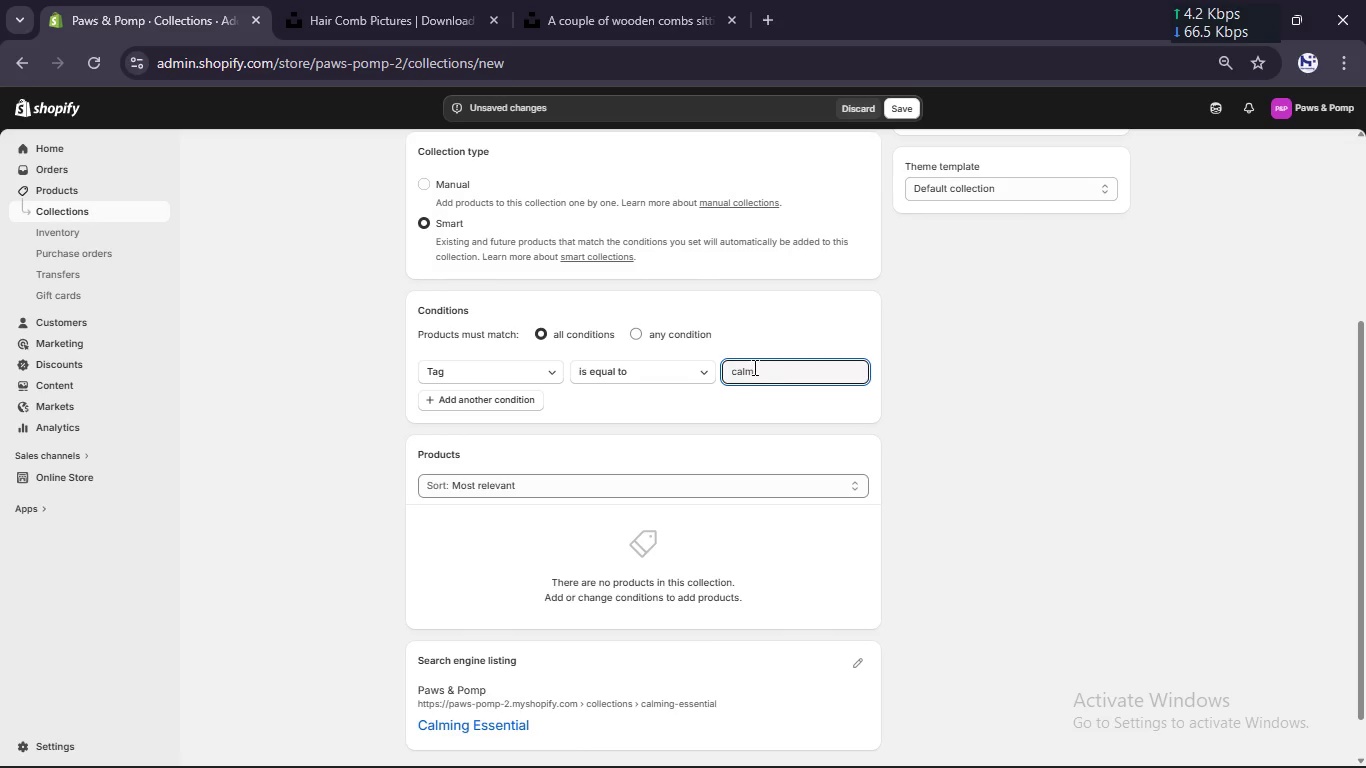 
double_click([750, 366])
 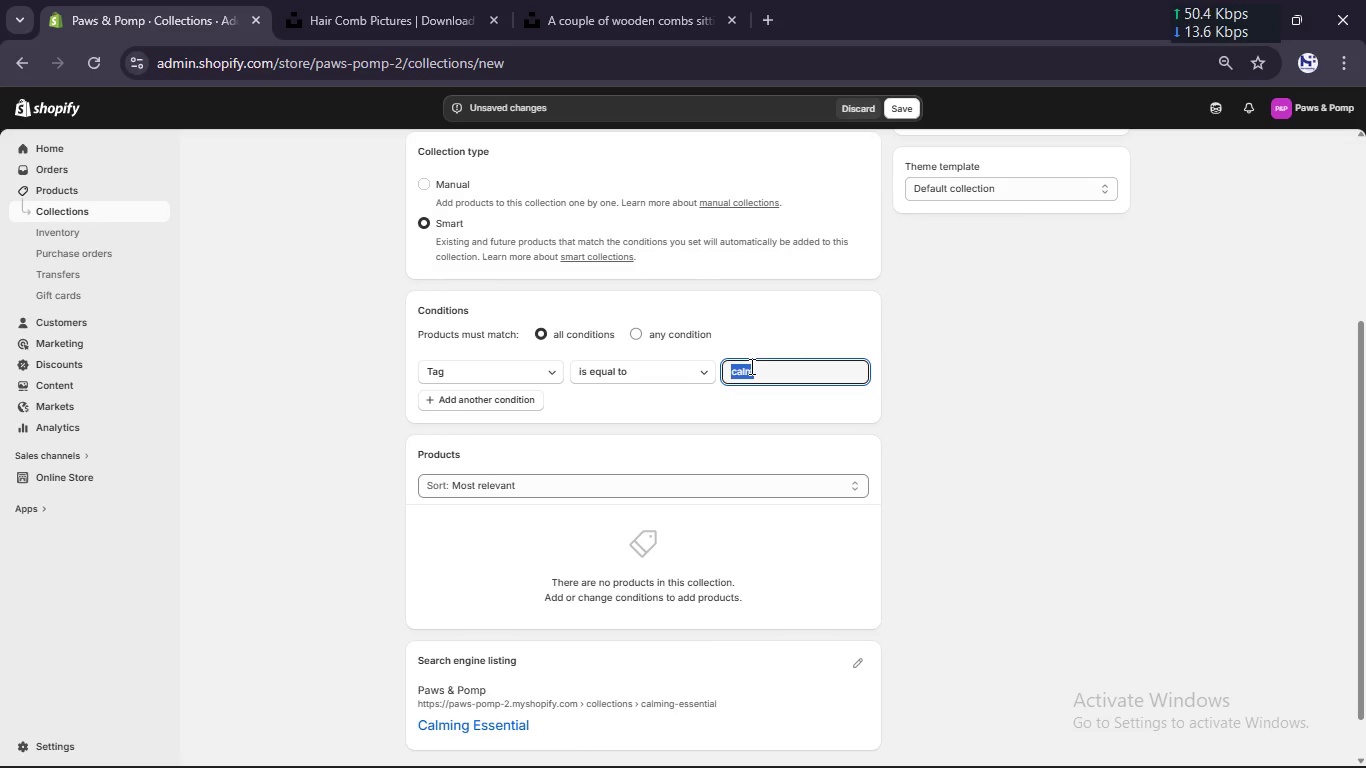 
key(Backspace)
 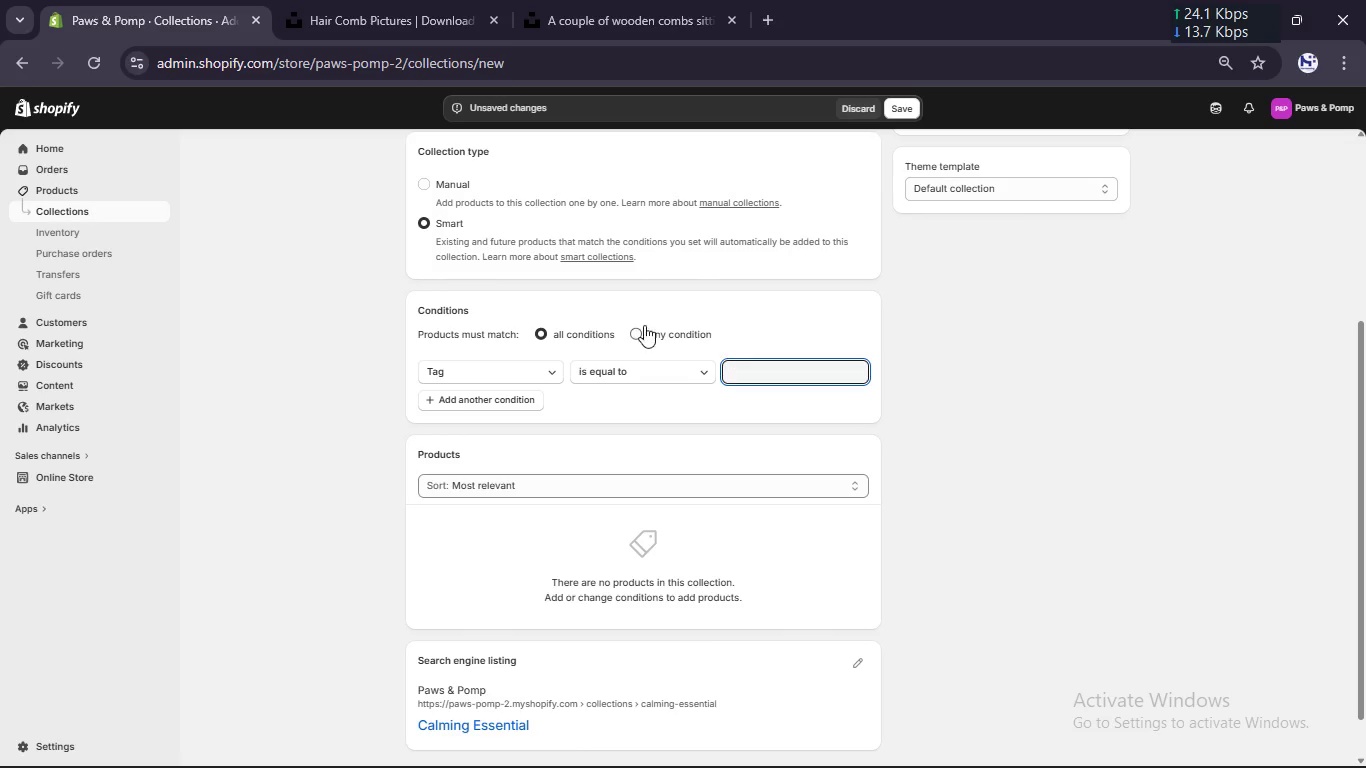 
scroll: coordinate [644, 325], scroll_direction: up, amount: 3.0
 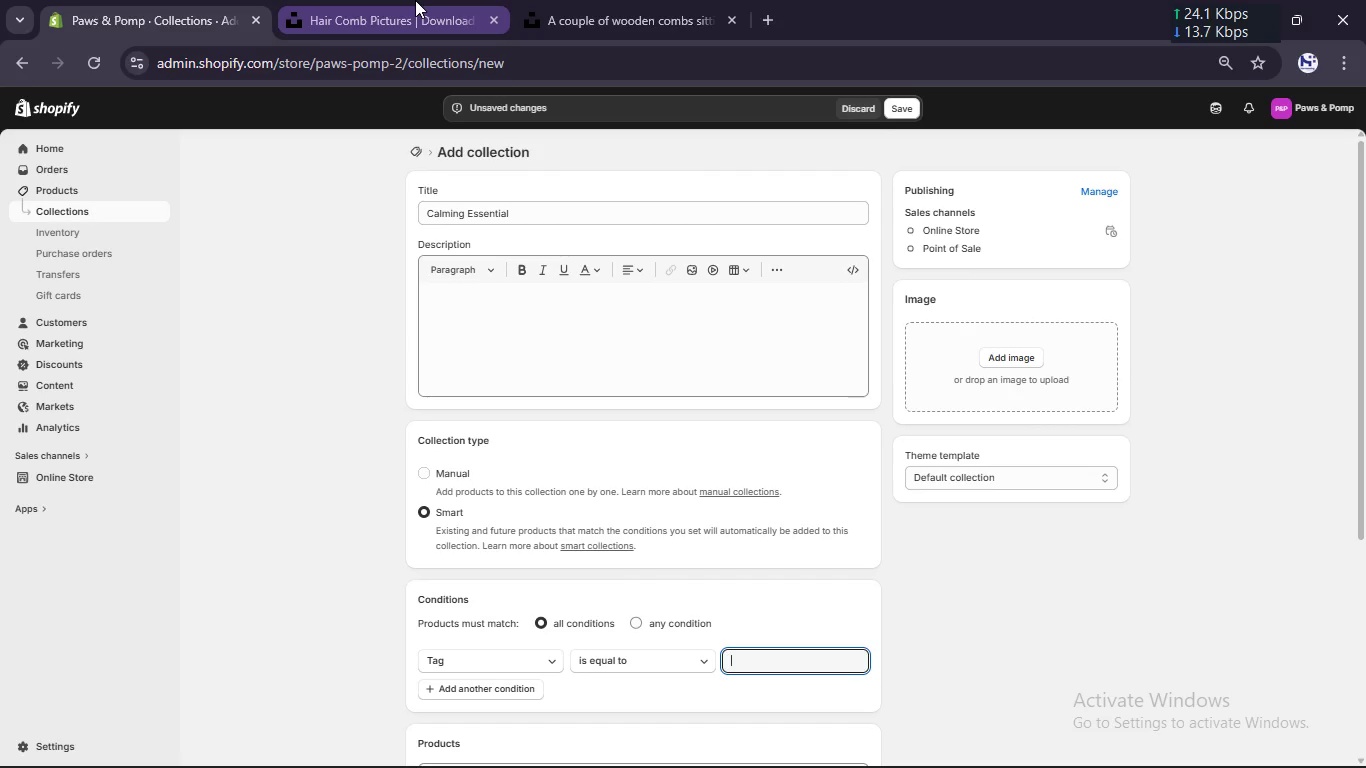 
right_click([415, 0])
 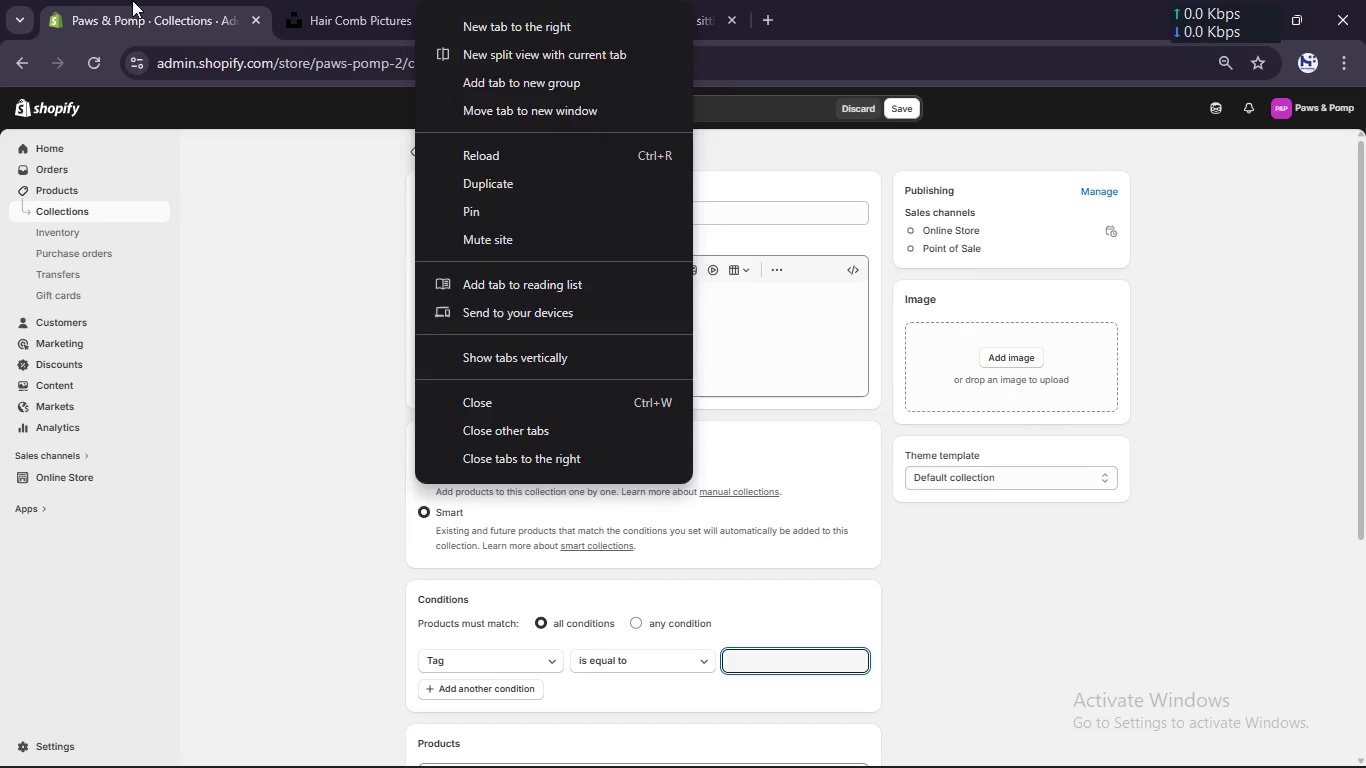 
left_click([132, 1])
 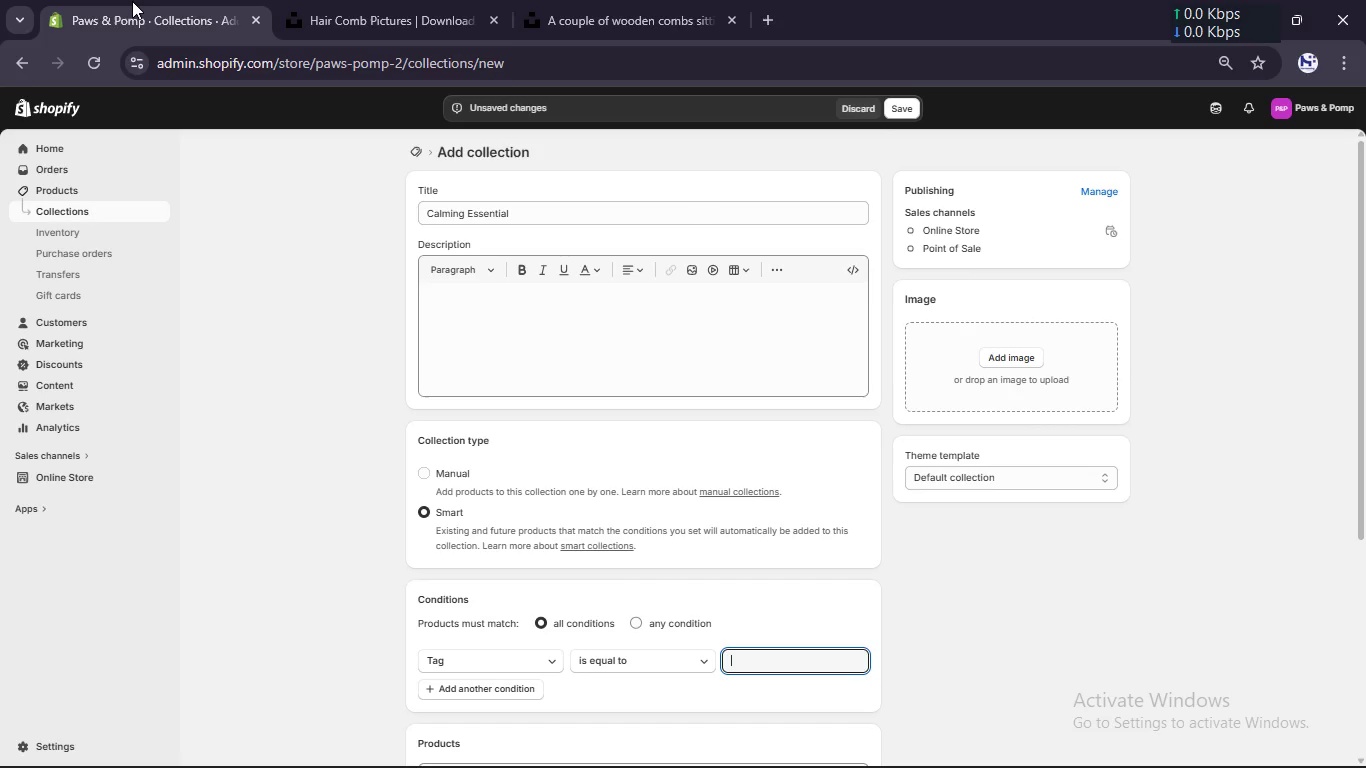 
right_click([132, 1])
 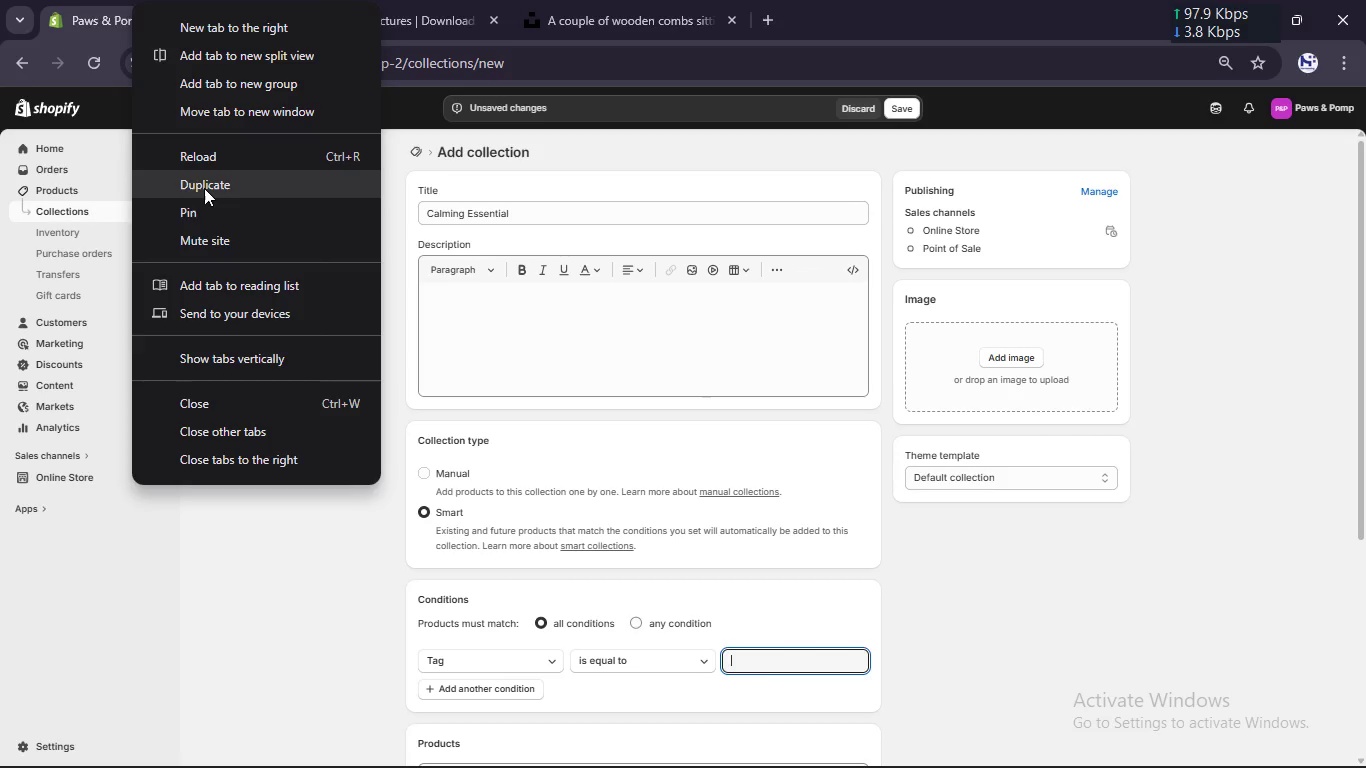 
left_click([204, 196])
 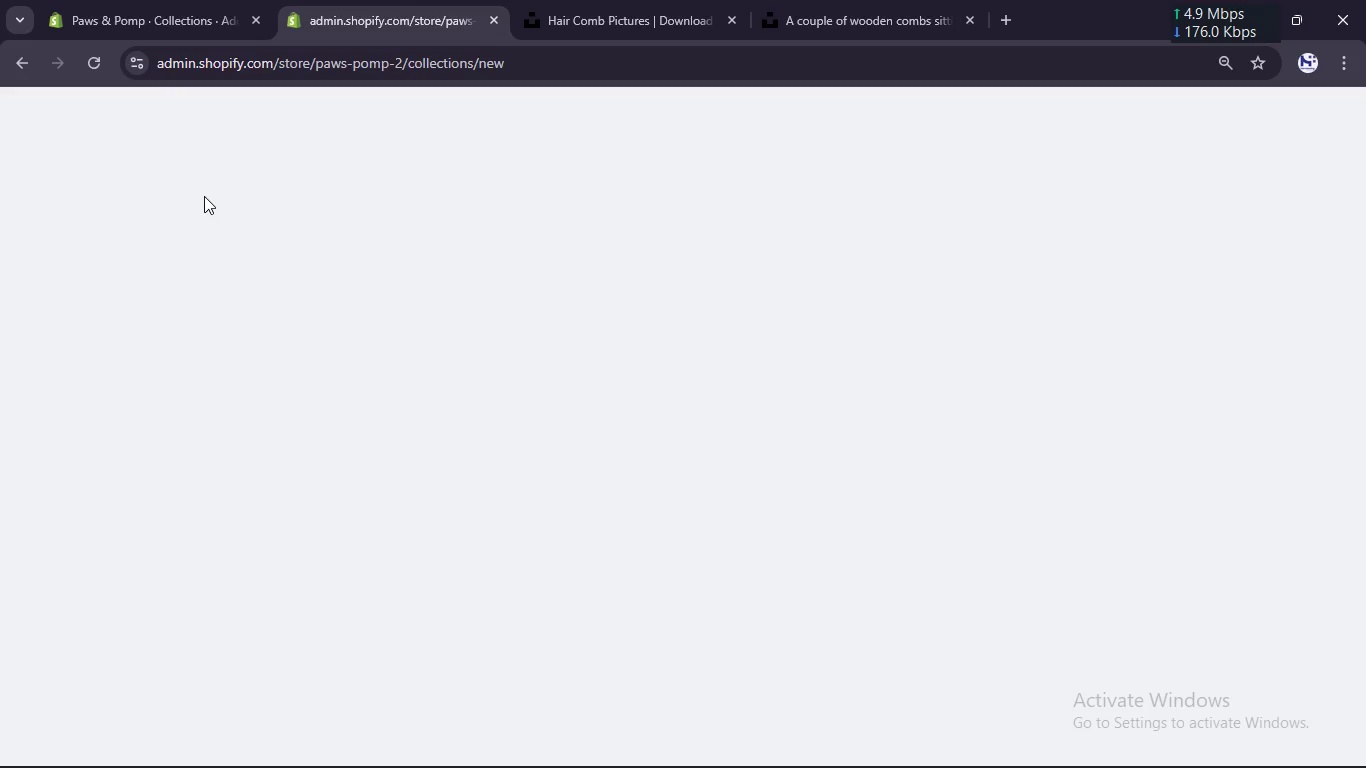 
left_click([164, 0])
 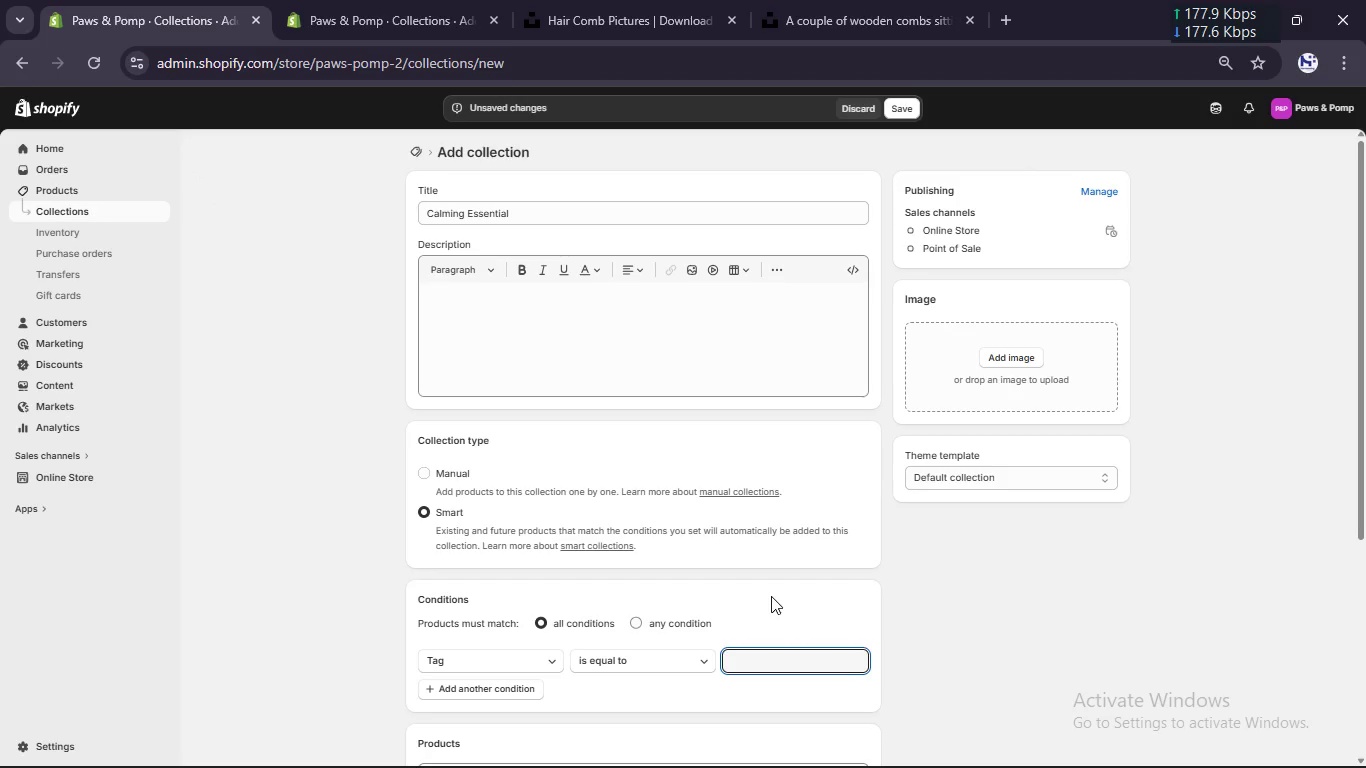 
type(Paw Care)
 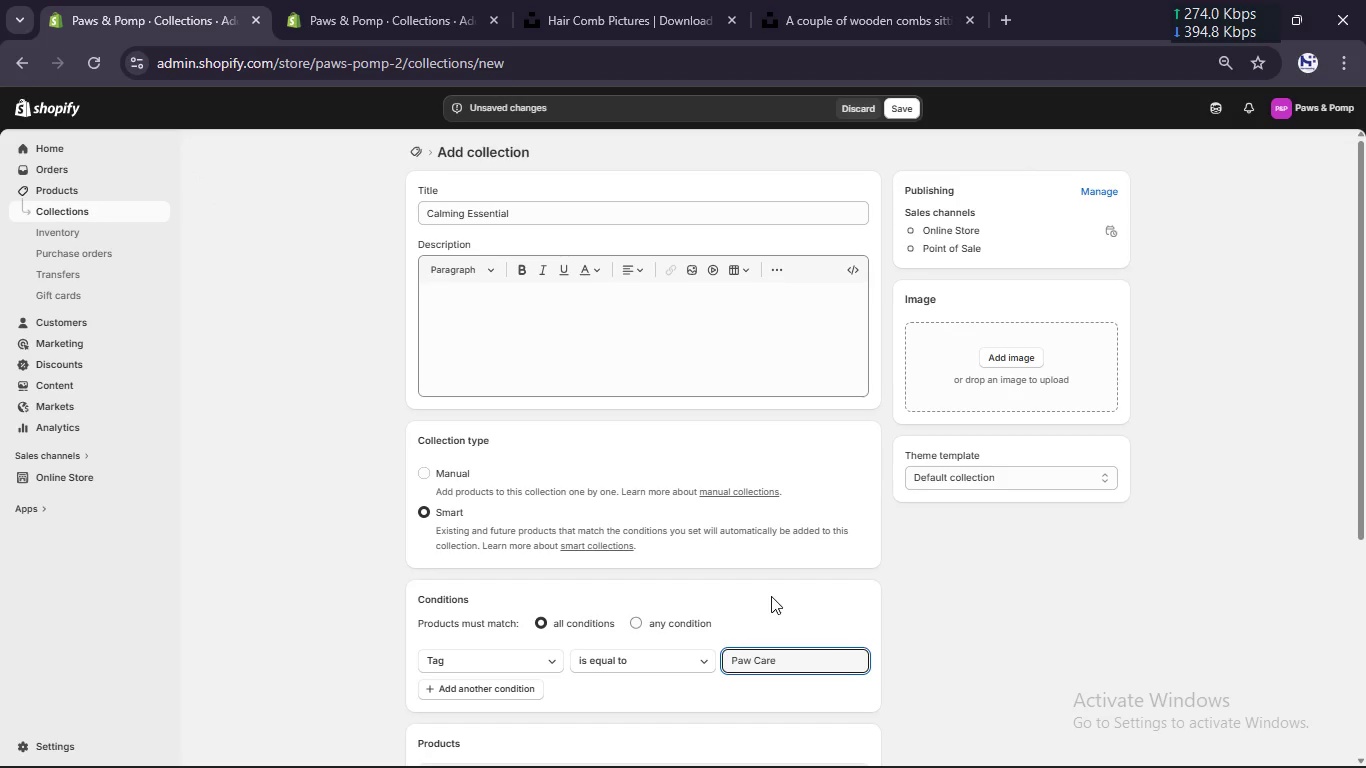 
scroll: coordinate [771, 596], scroll_direction: down, amount: 2.0
 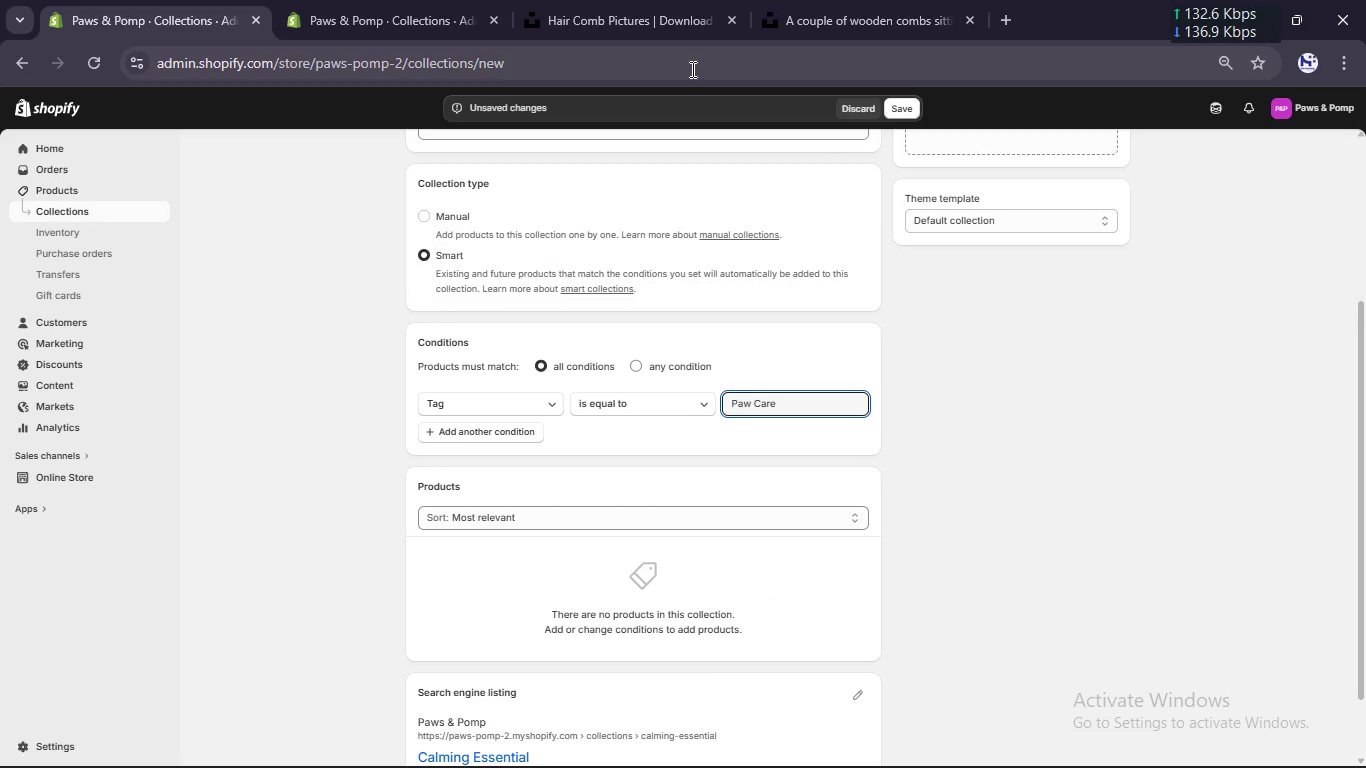 
left_click([400, 0])
 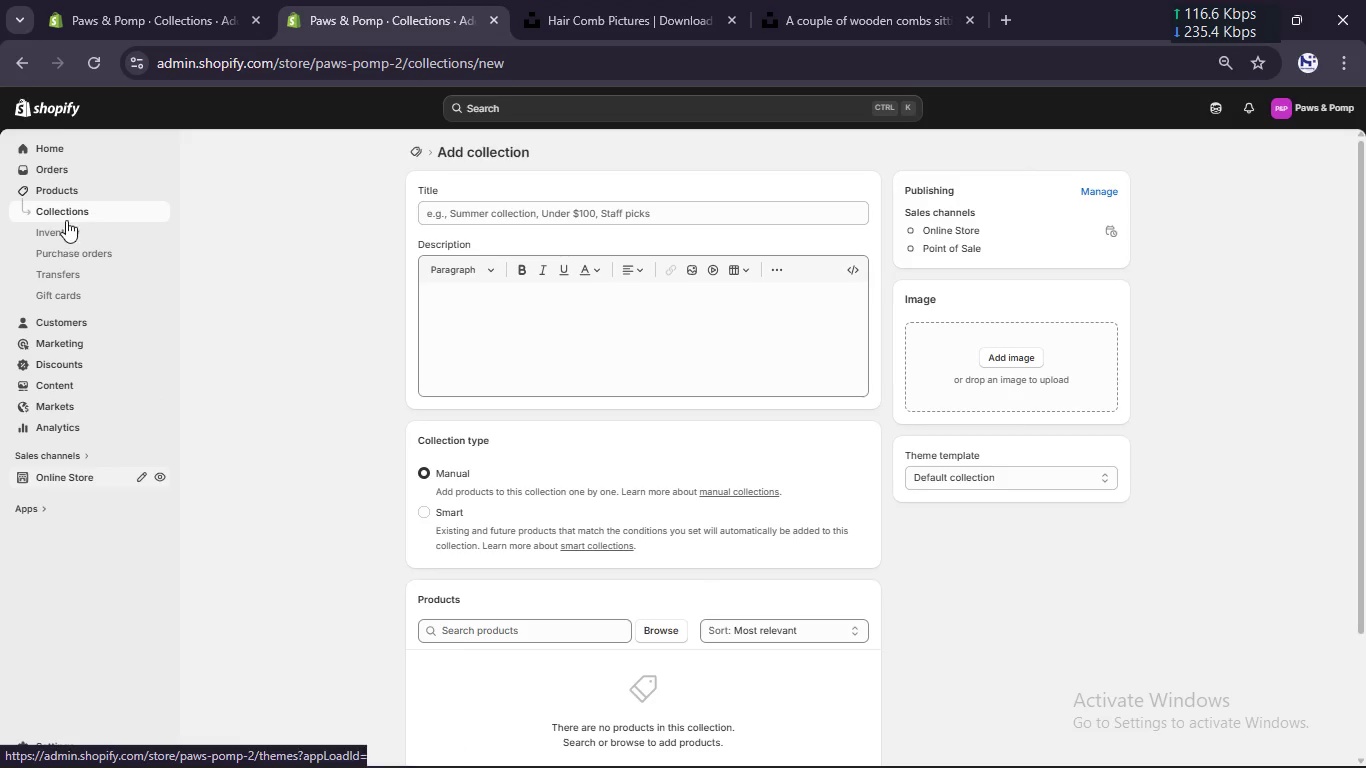 
left_click([72, 191])
 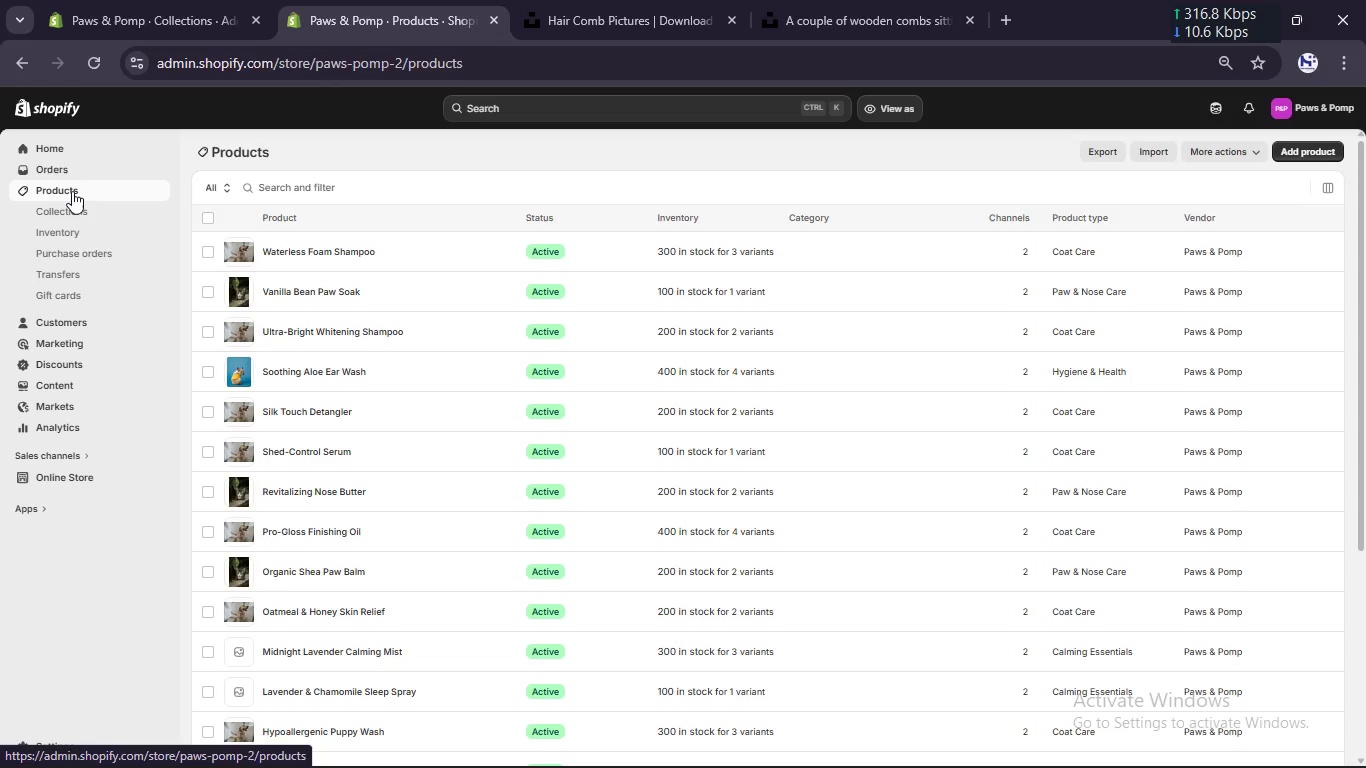 
wait(15.34)
 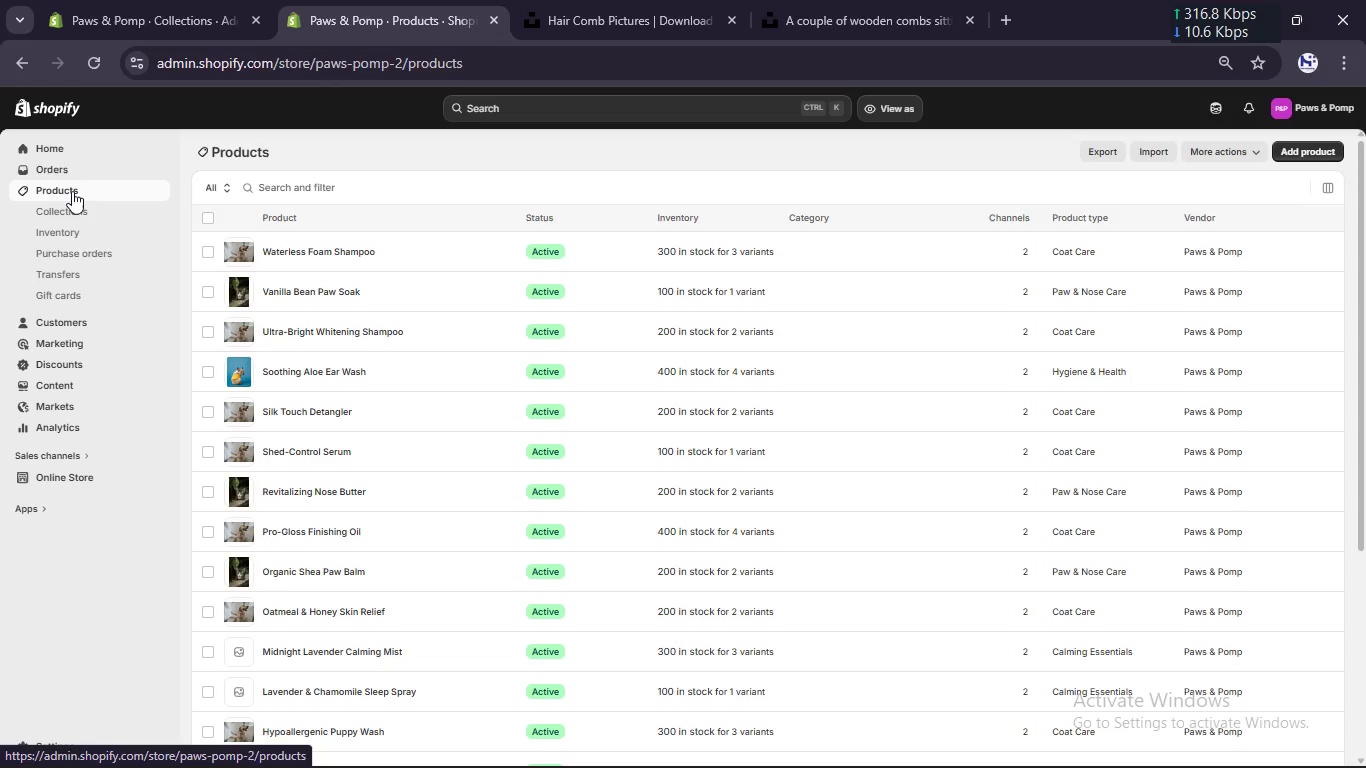 
left_click([210, 219])
 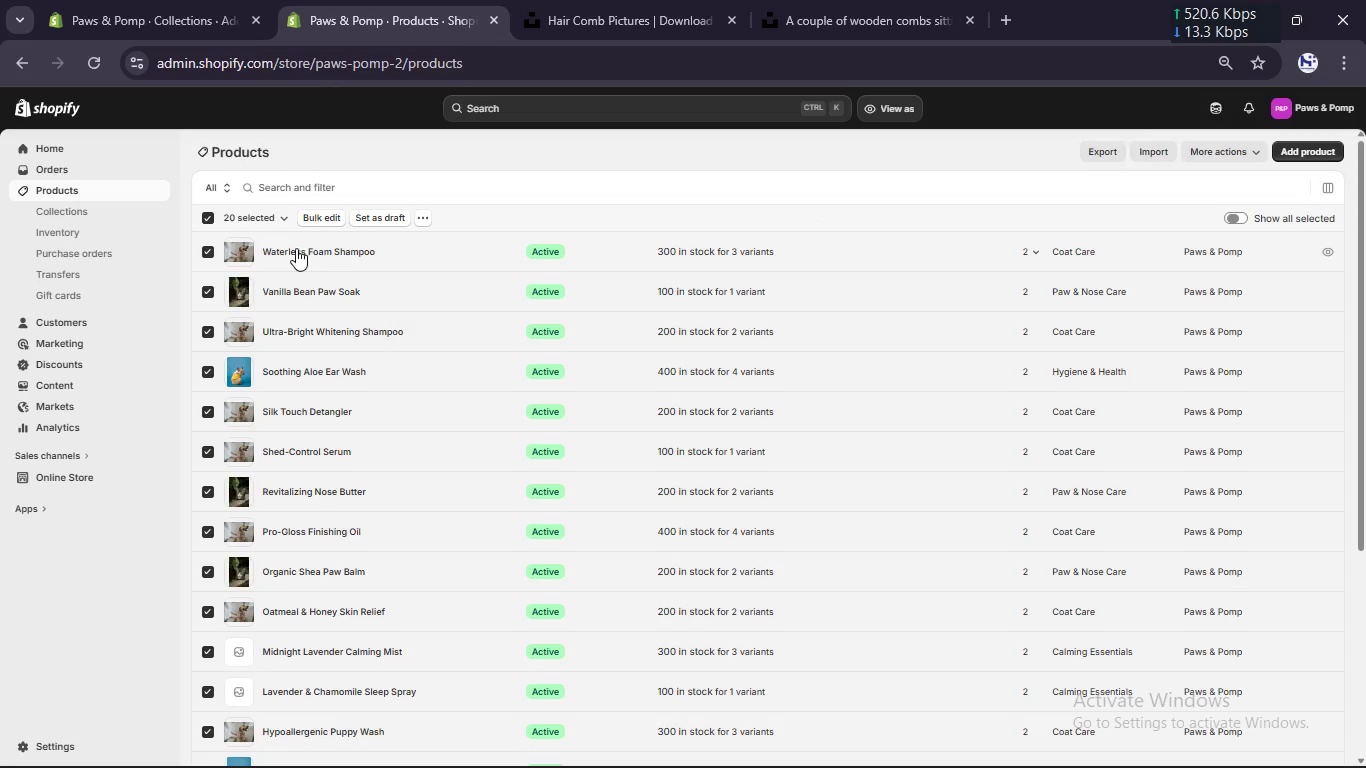 
left_click([318, 221])
 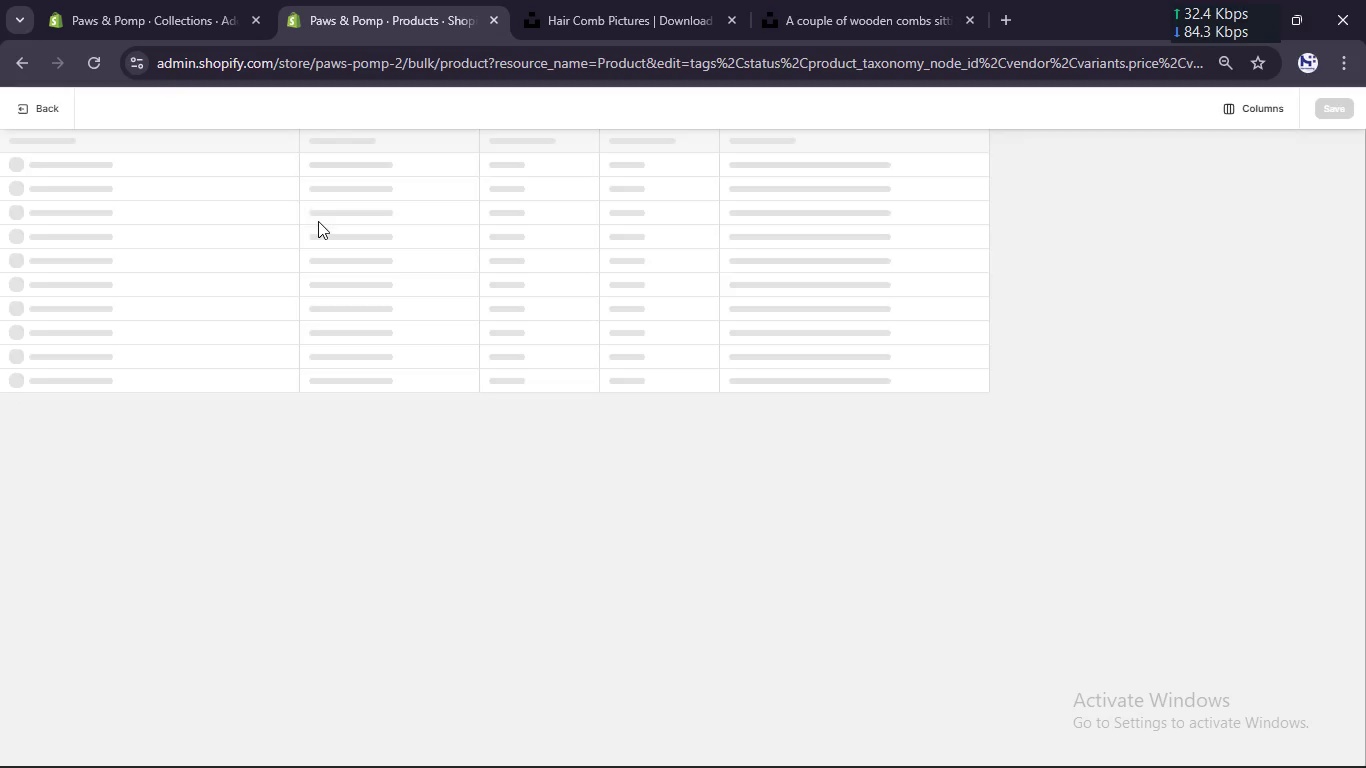 
mouse_move([640, 385])
 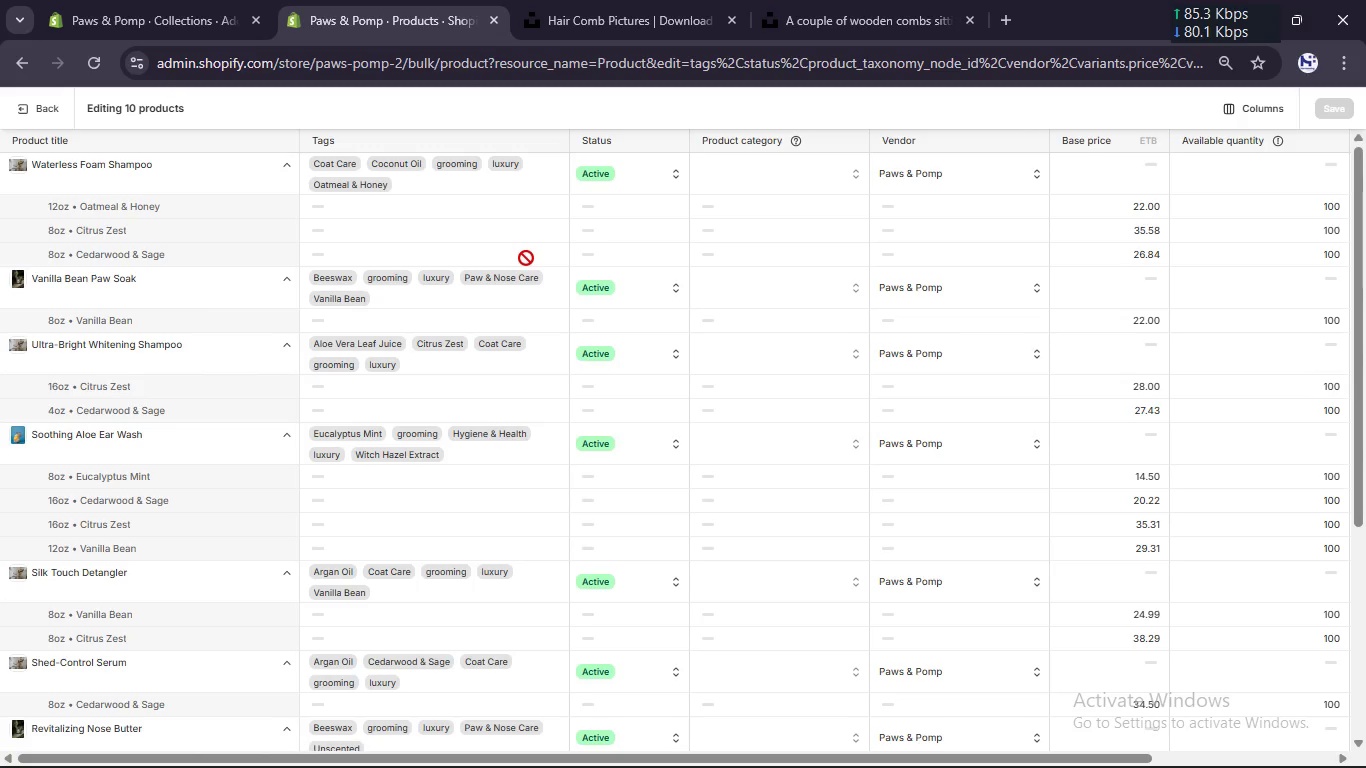 
scroll: coordinate [469, 480], scroll_direction: down, amount: 3.0
 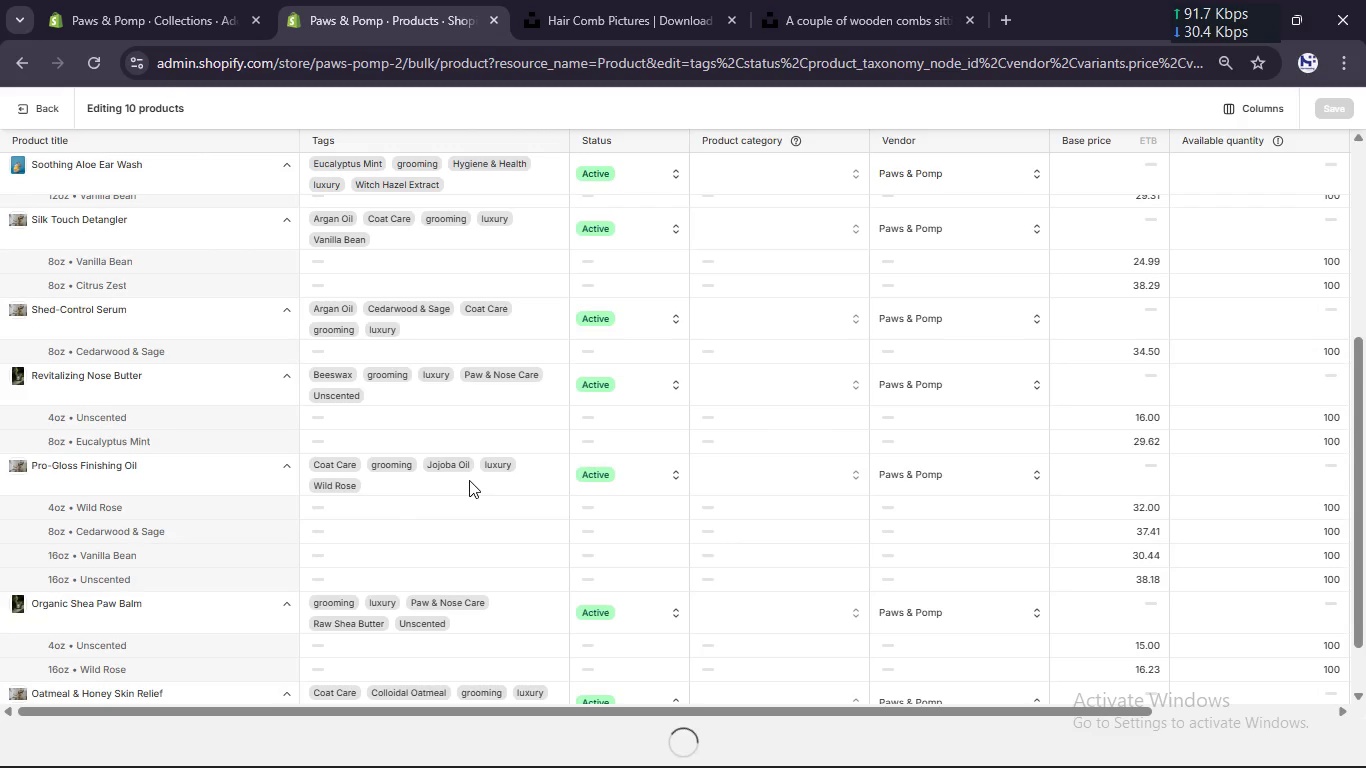 
key(Alt+Tab)
 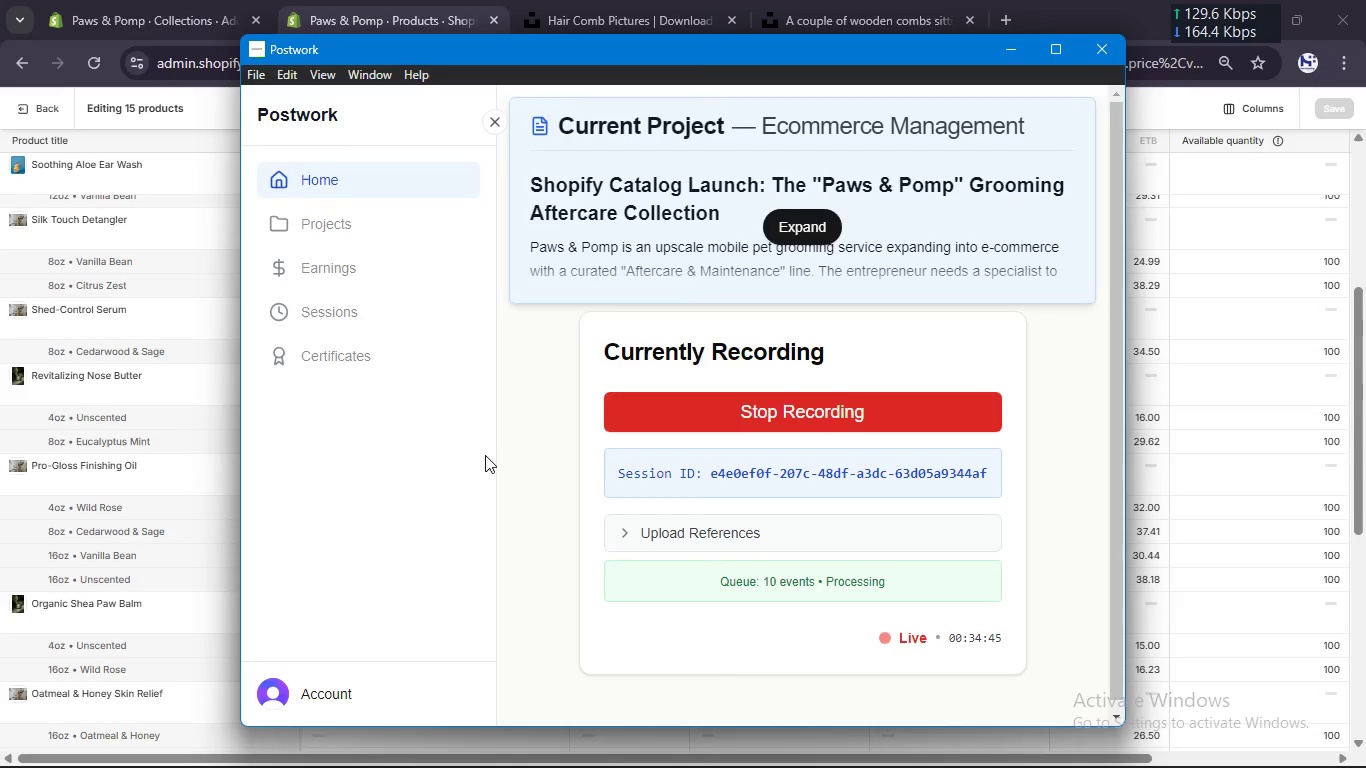 
key(Alt+AltLeft)
 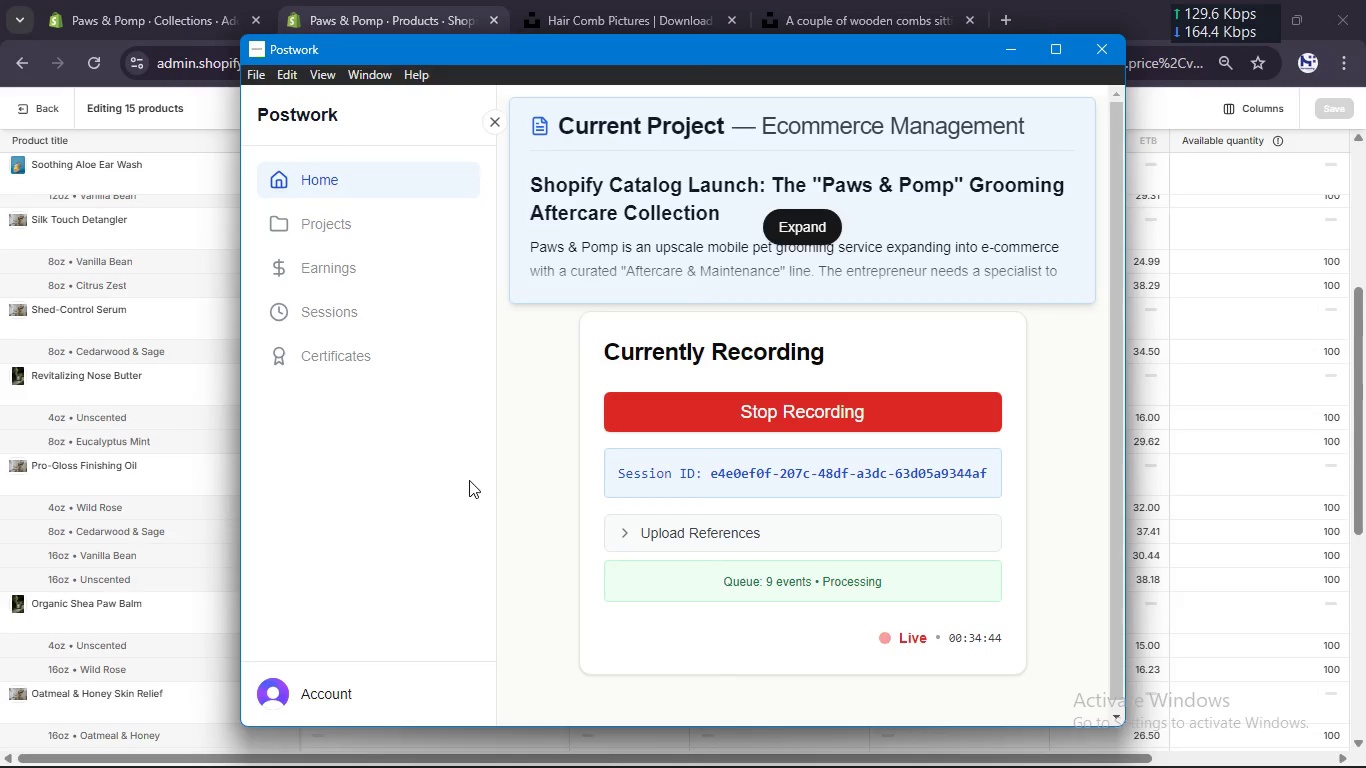 
key(Alt+AltLeft)
 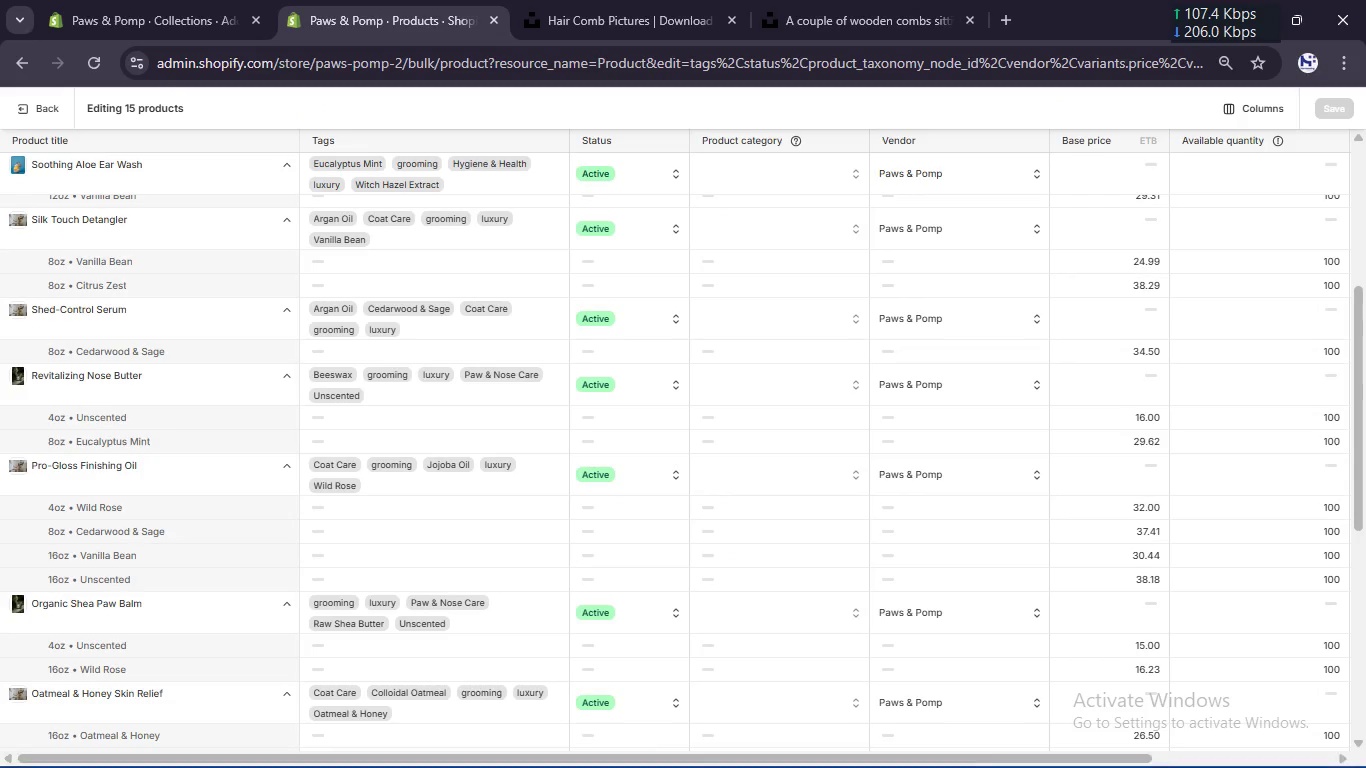 
key(Alt+Tab)
 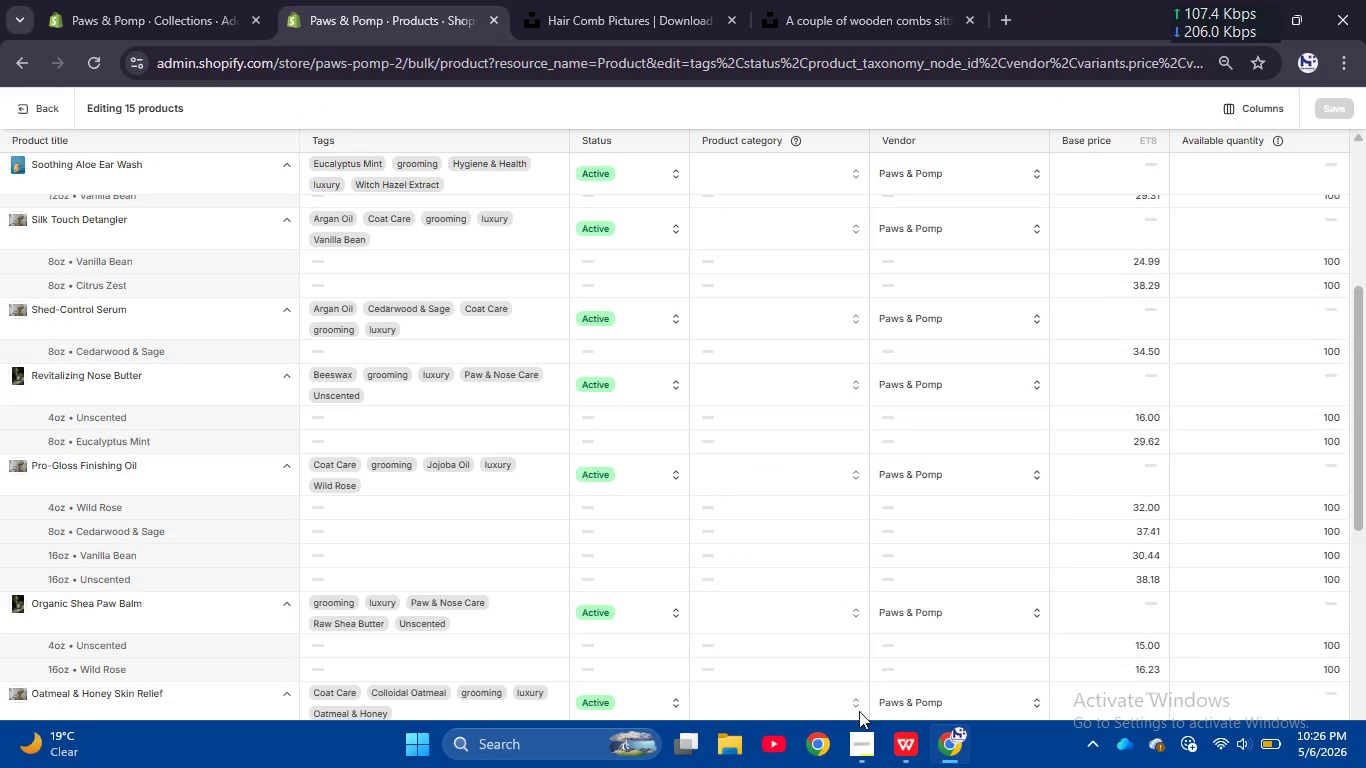 
left_click([863, 734])